 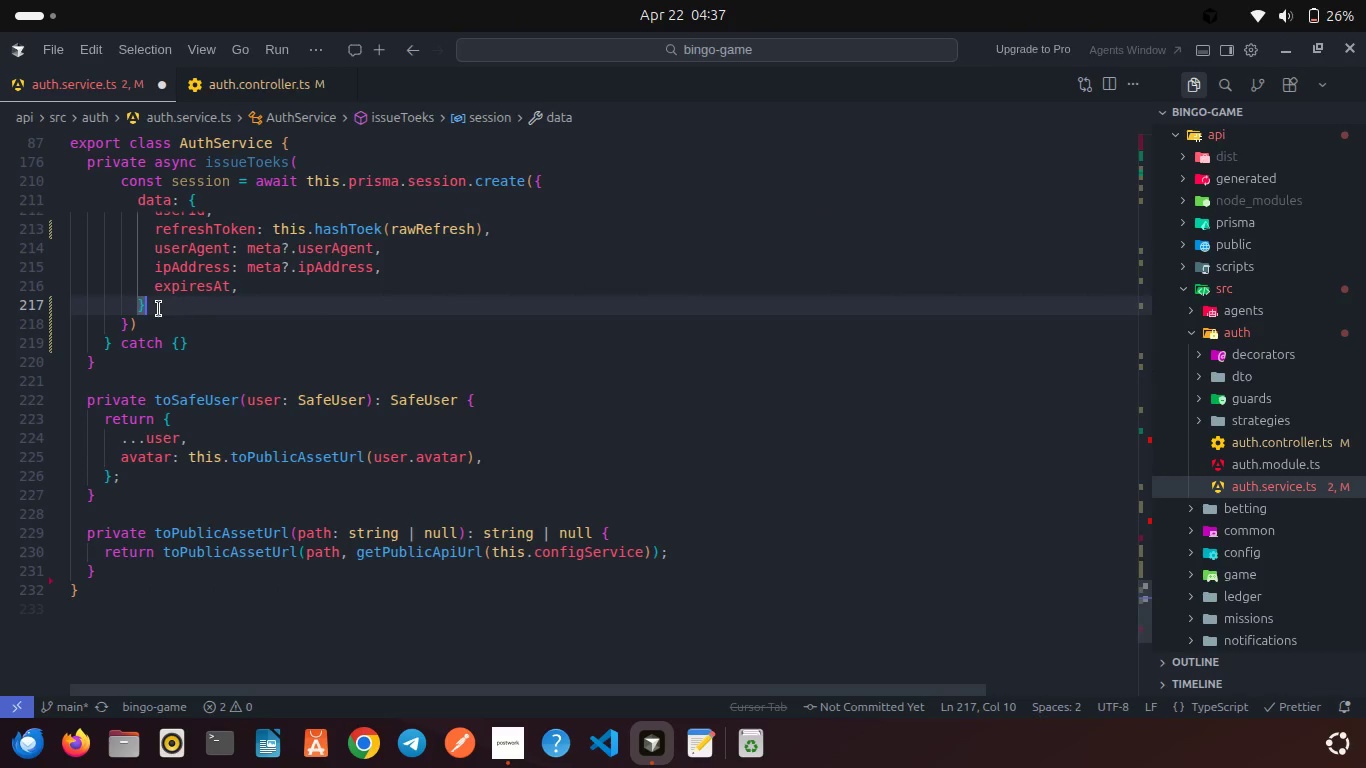 
left_click([157, 321])
 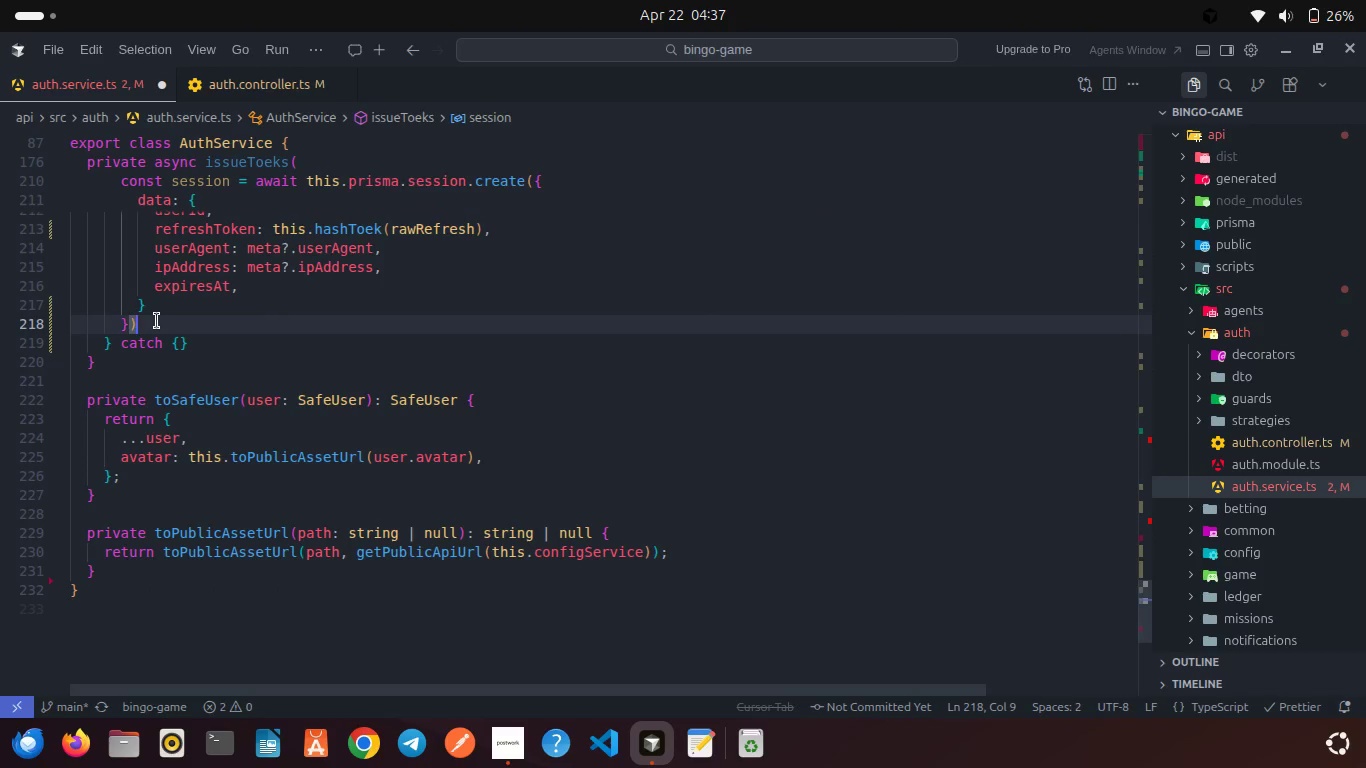 
key(Semicolon)
 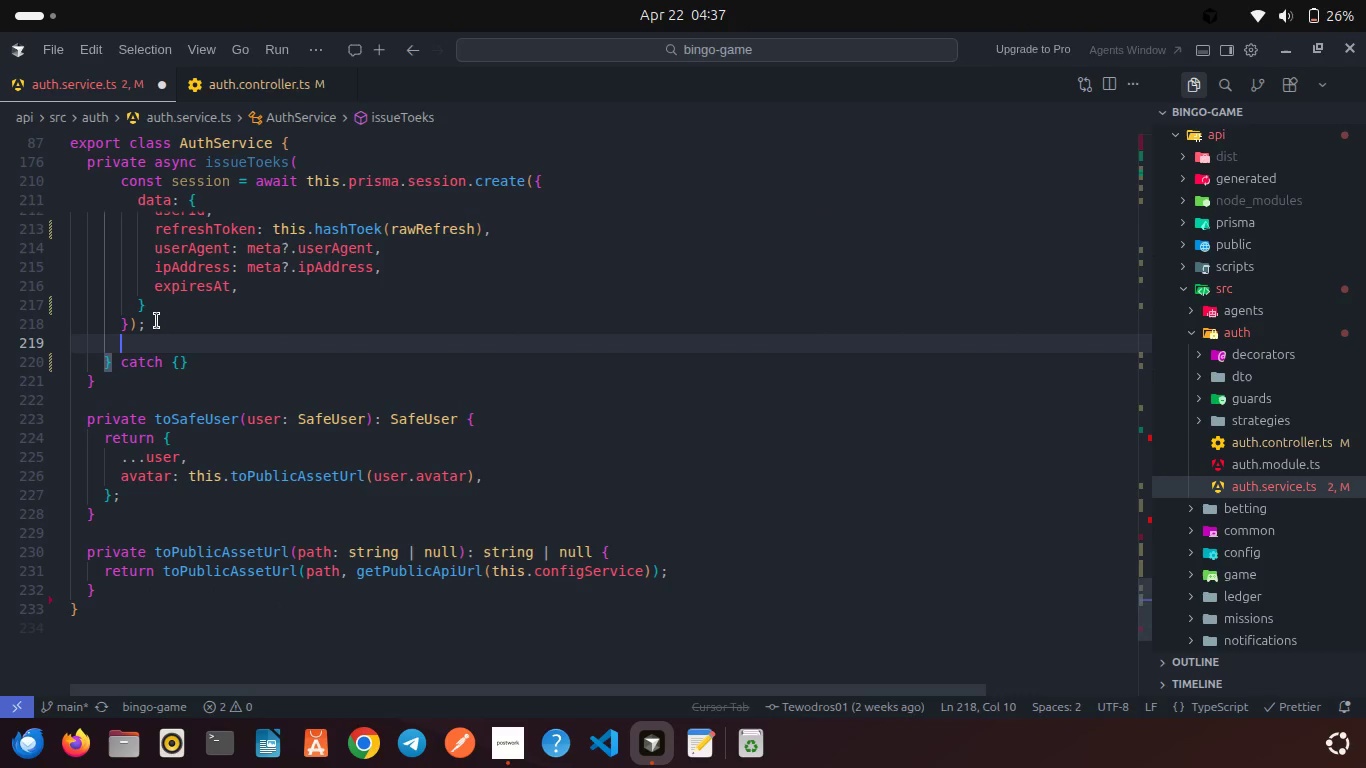 
key(Enter)
 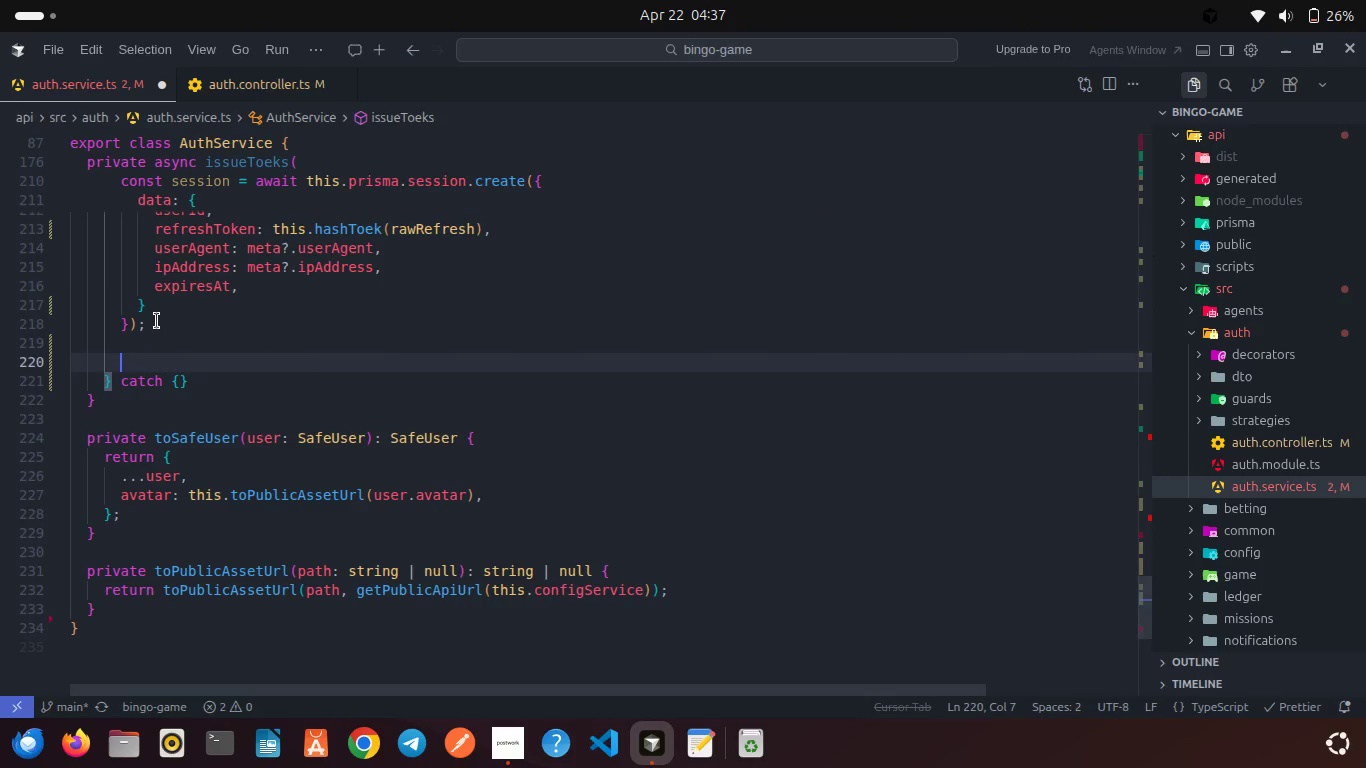 
key(Enter)
 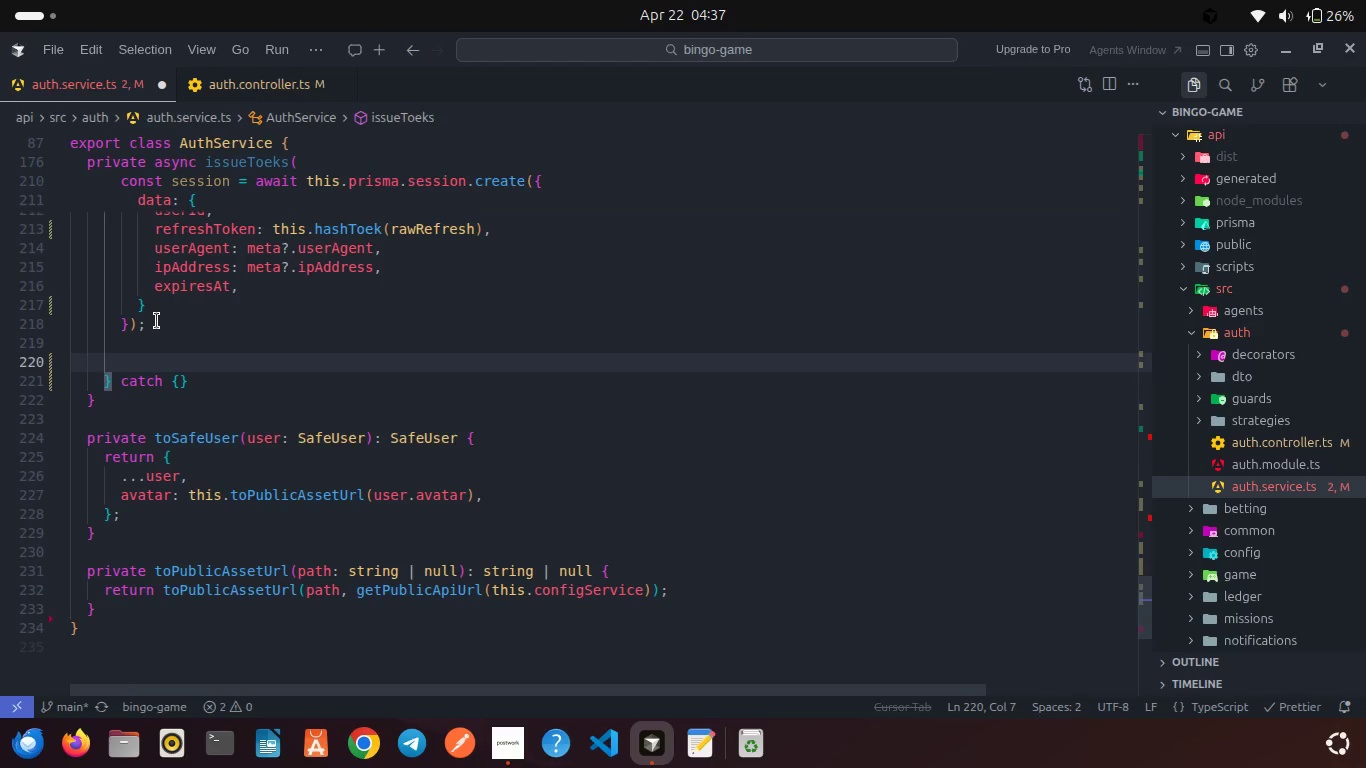 
type(ret)
 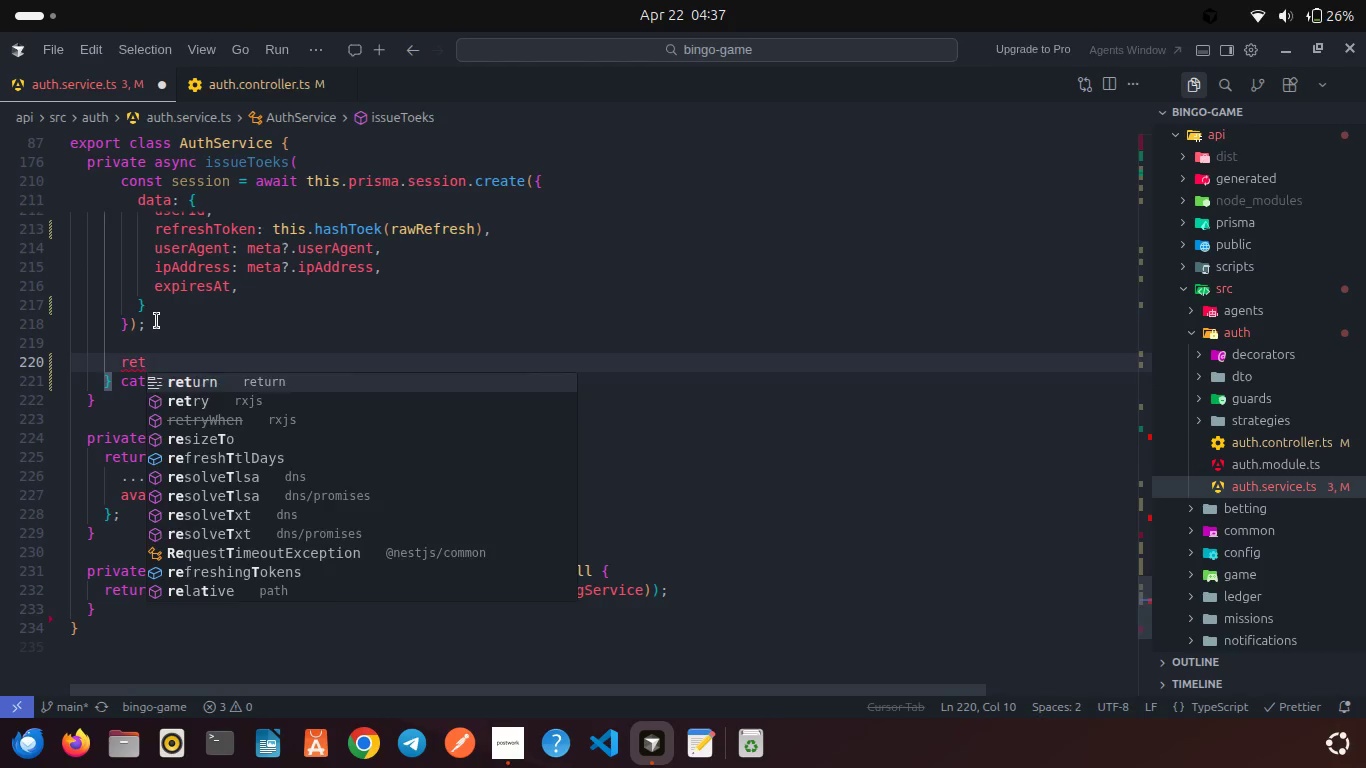 
key(Enter)
 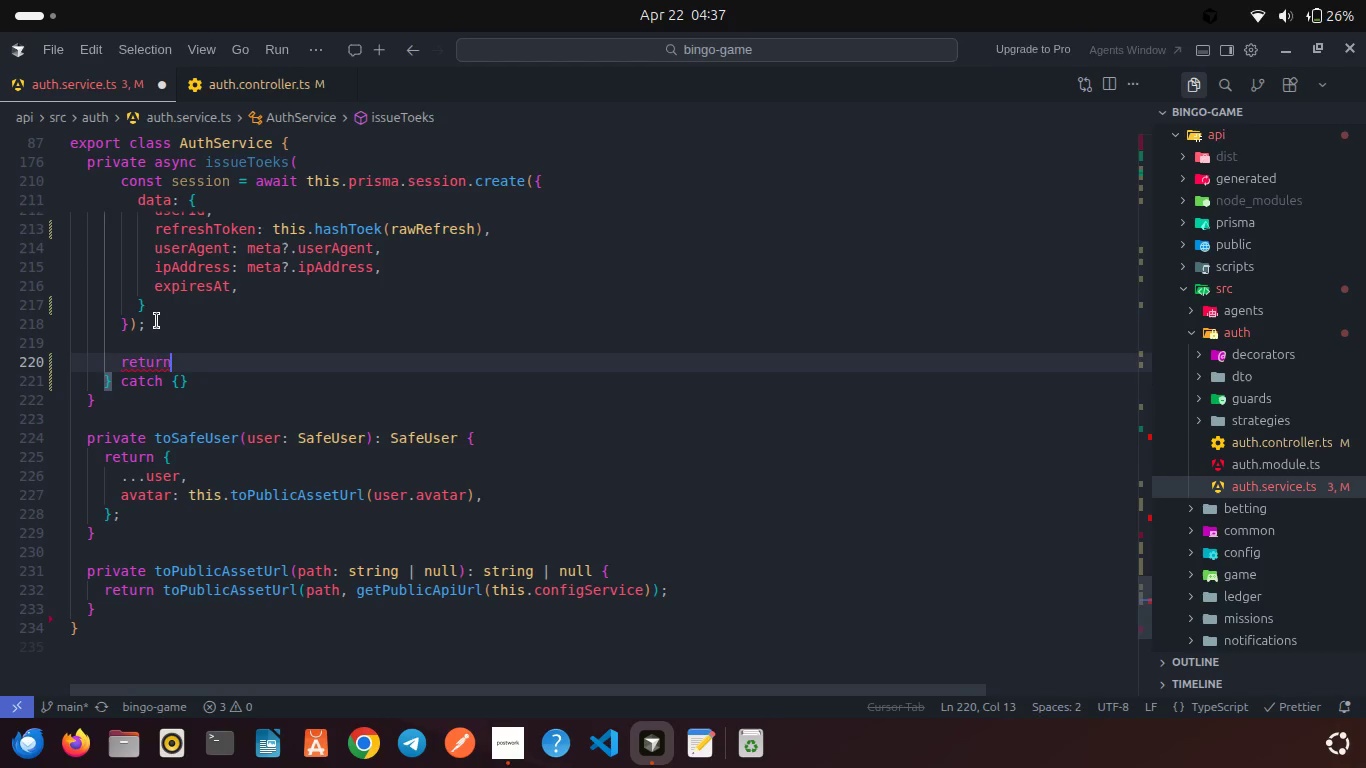 
key(Space)
 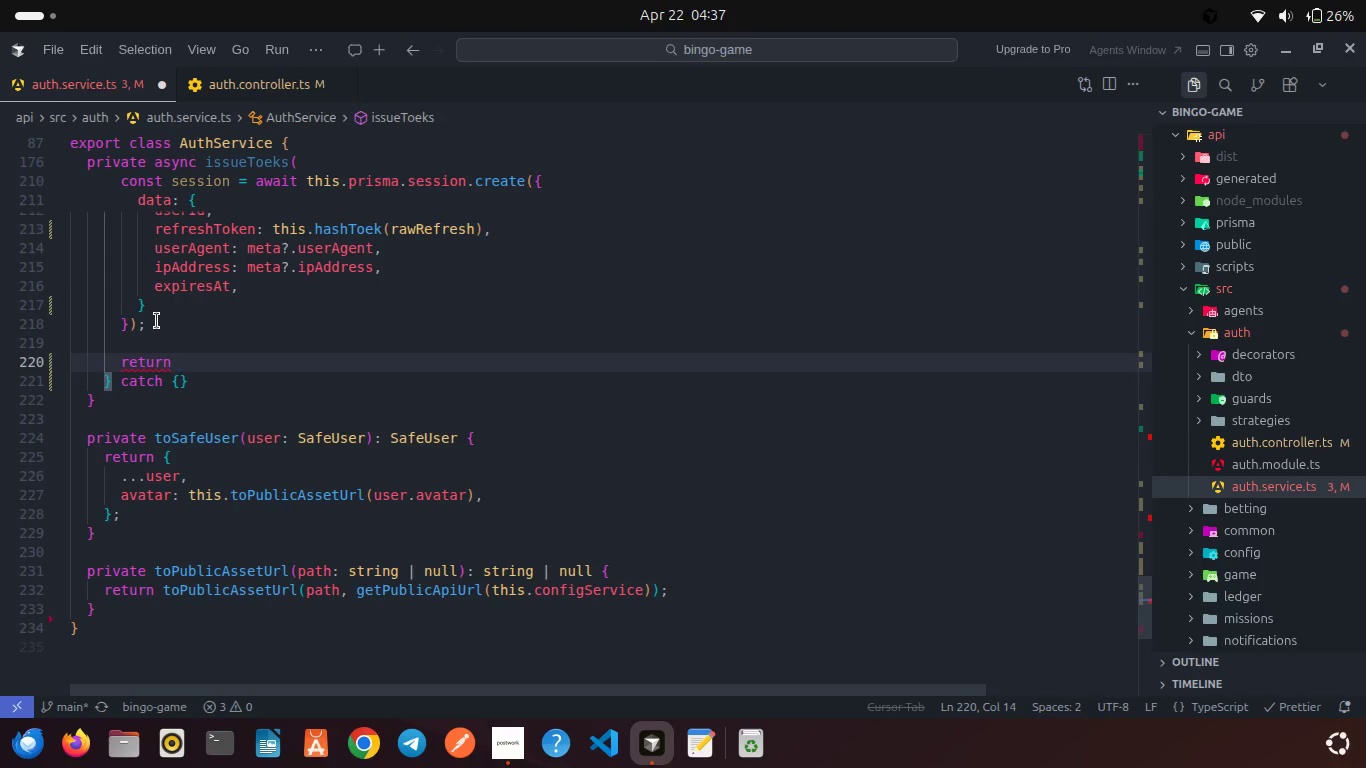 
key(Shift+ShiftRight)
 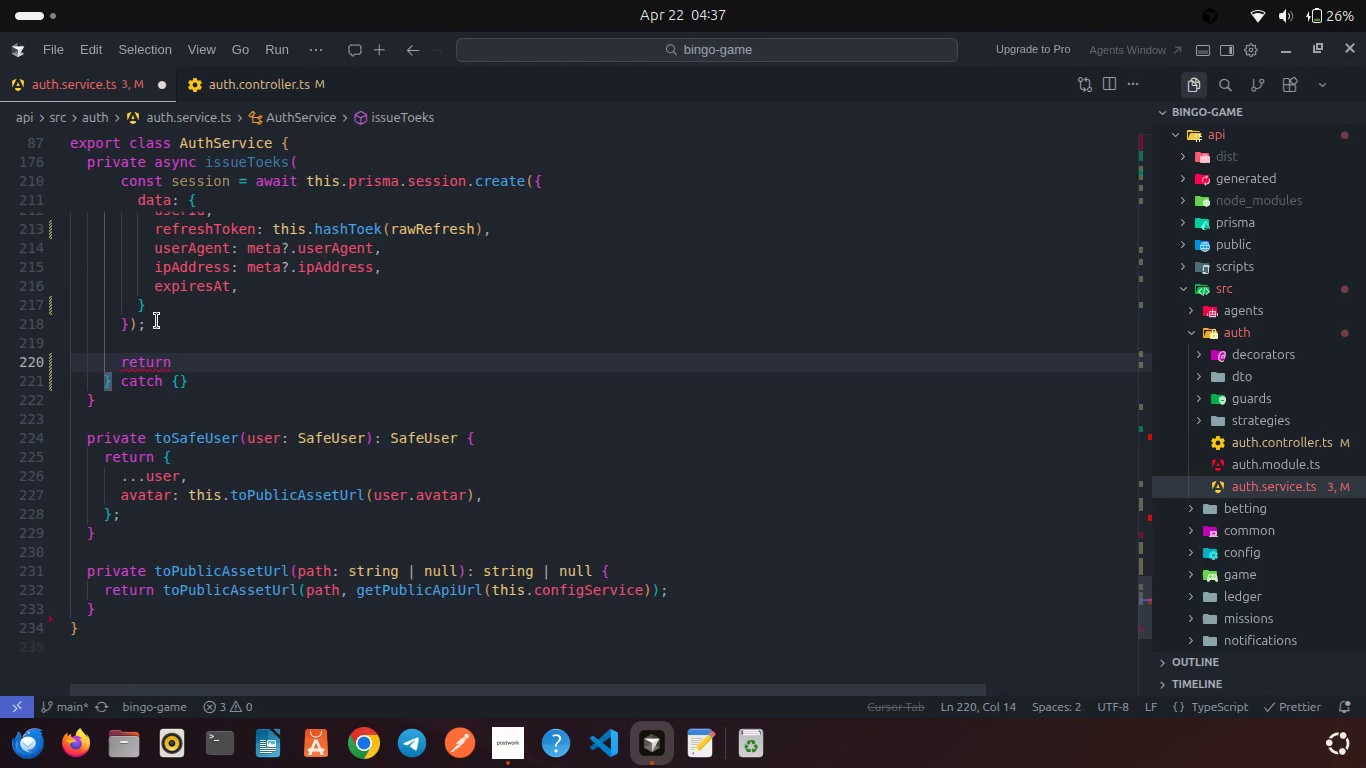 
key(Shift+BracketLeft)
 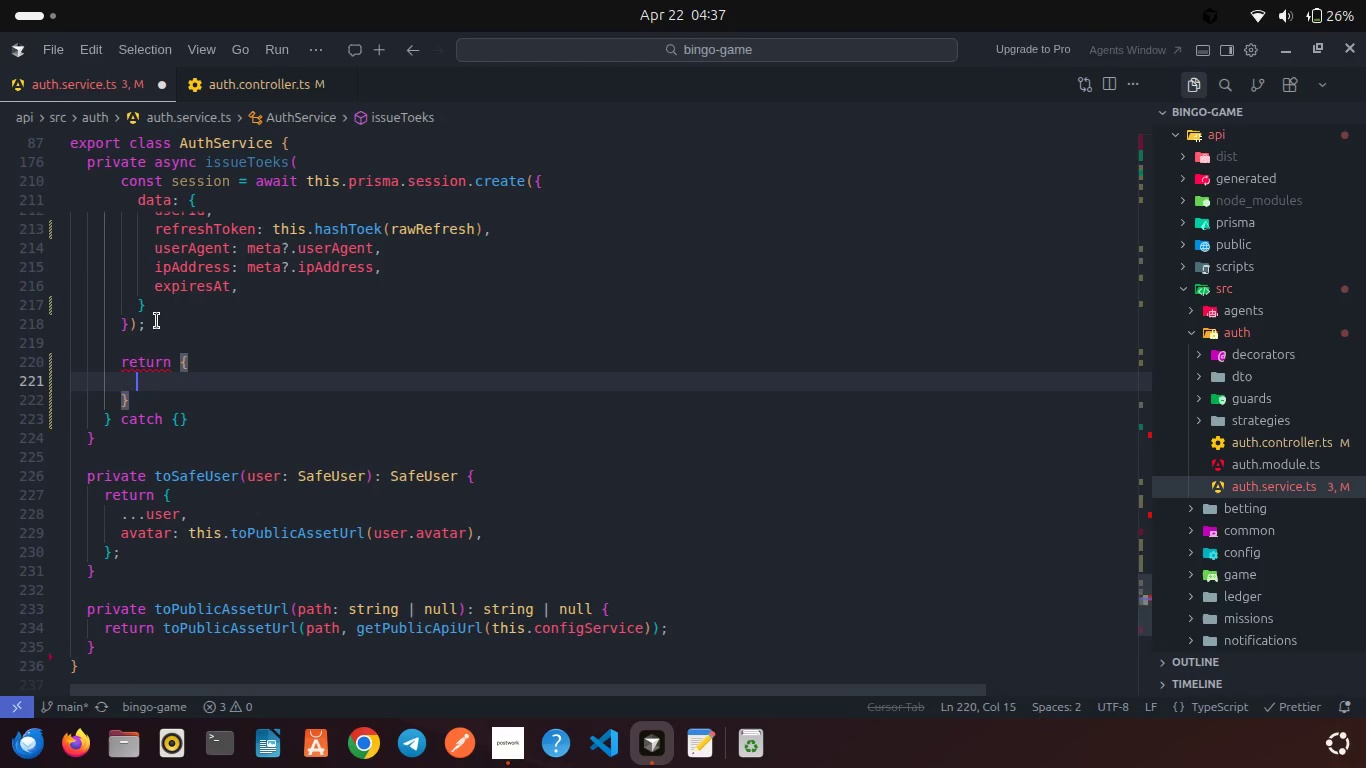 
key(Enter)
 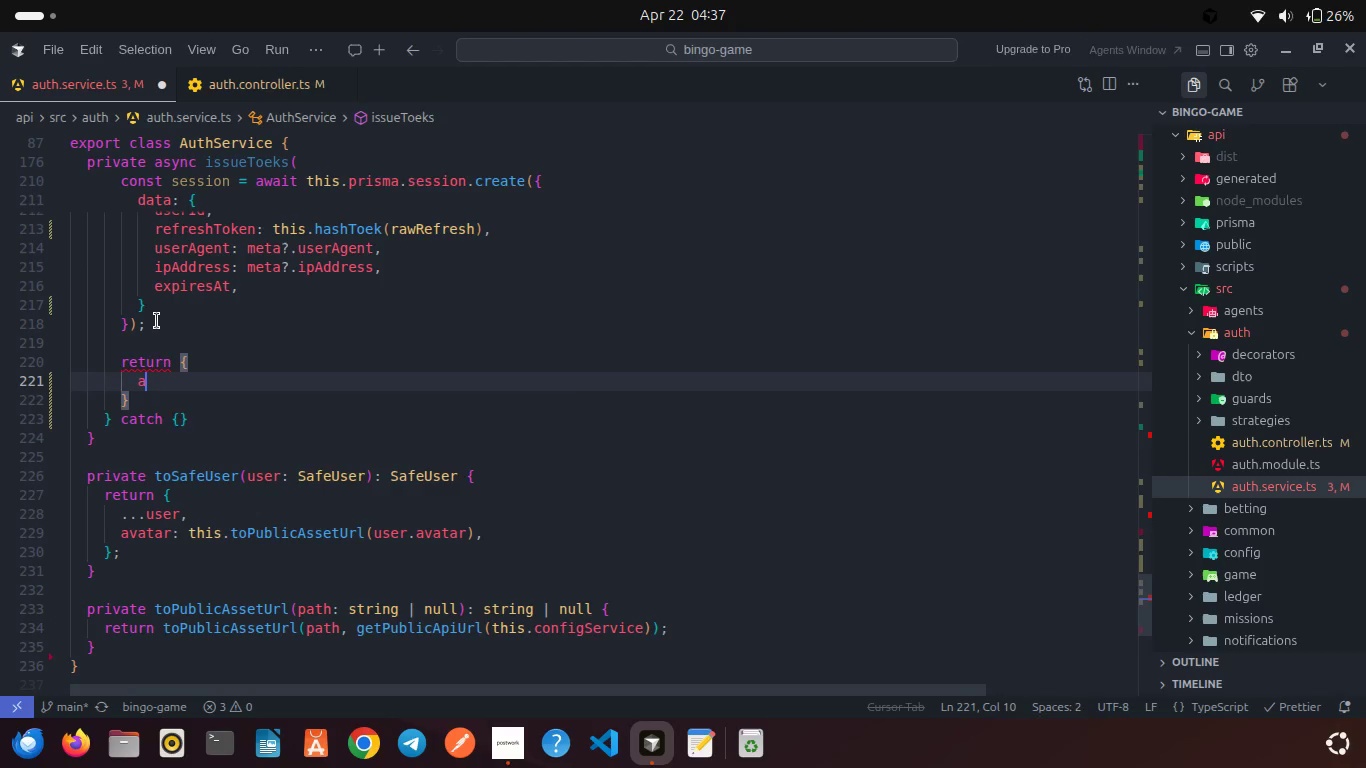 
type(acc)
 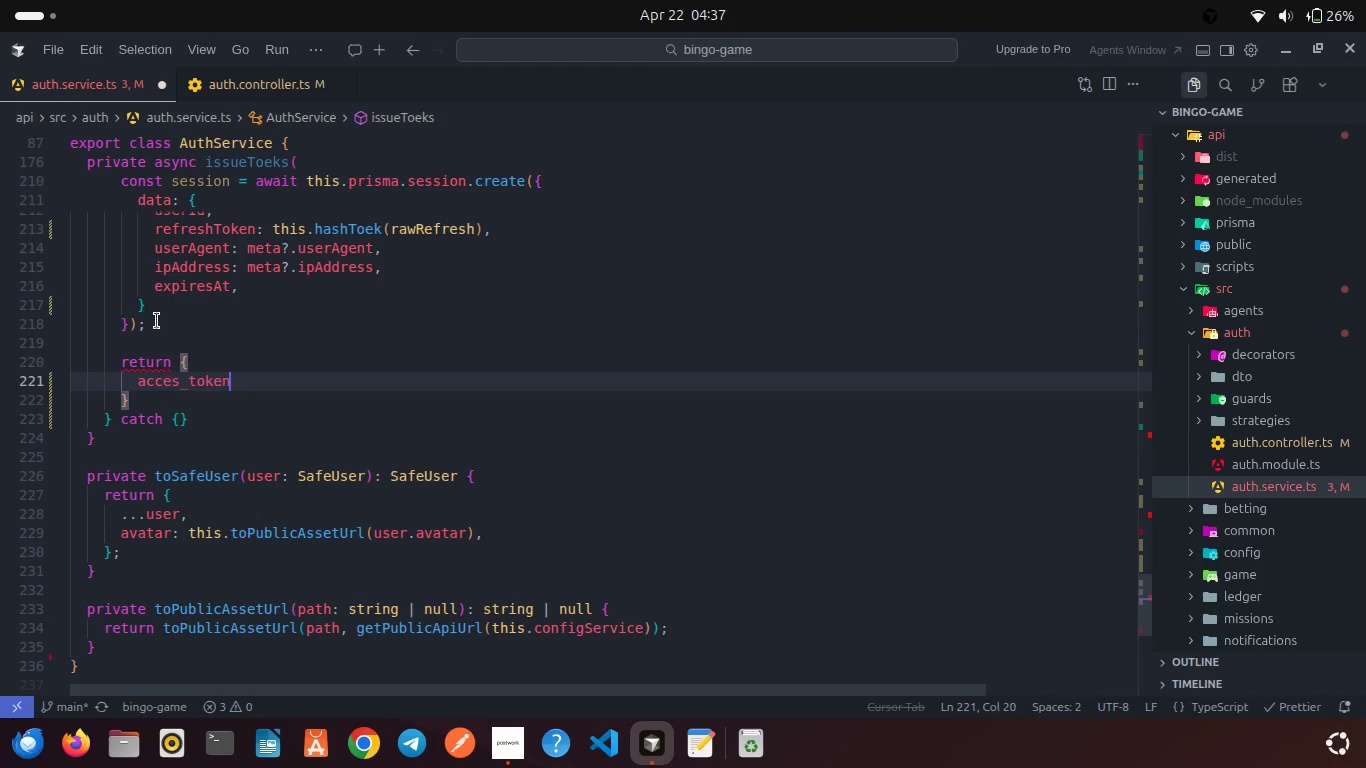 
key(Enter)
 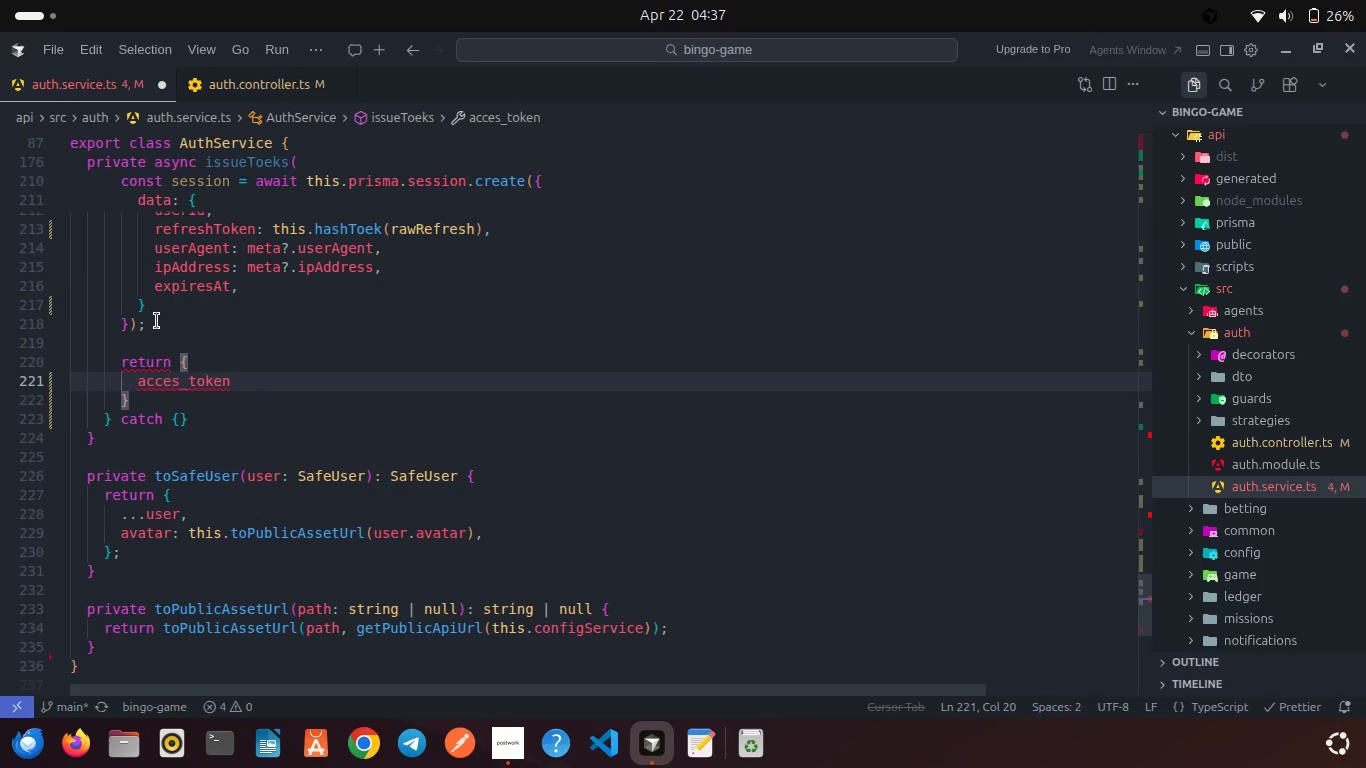 
key(Comma)
 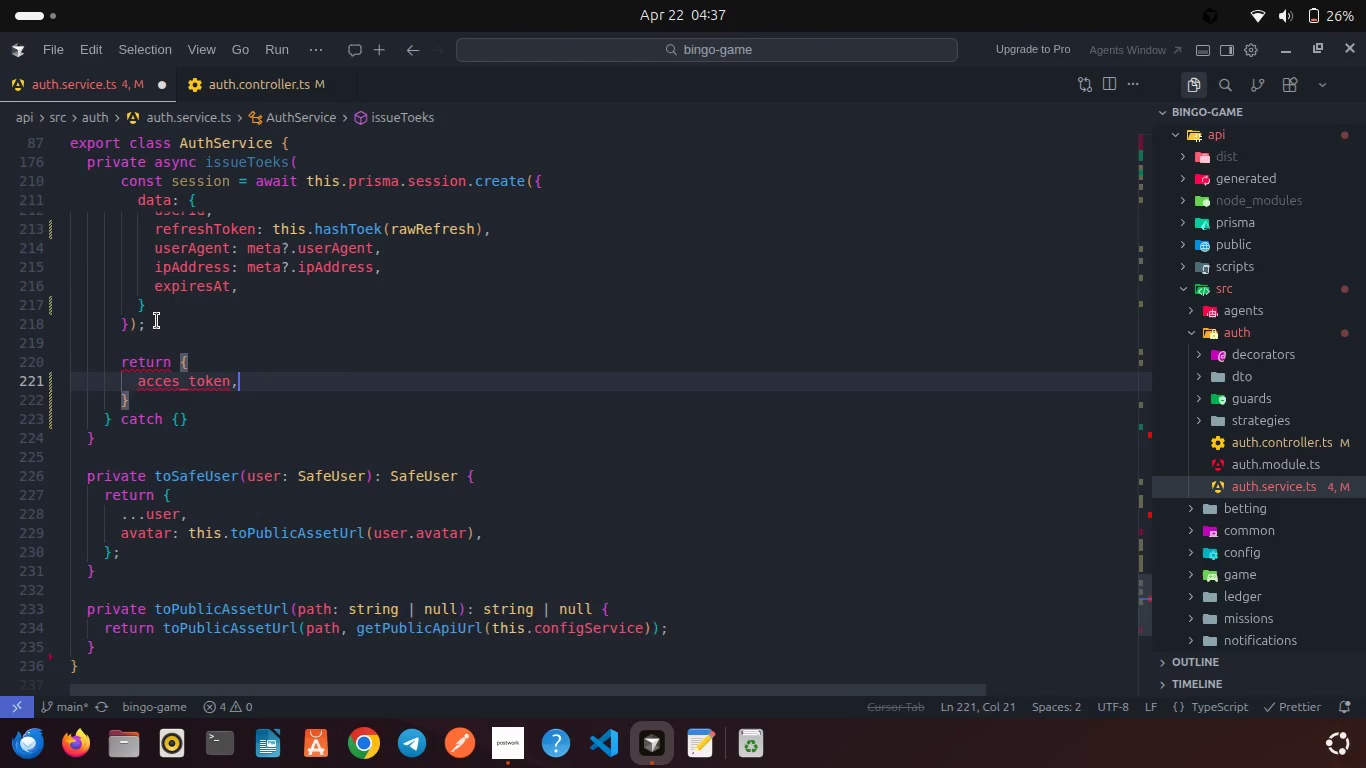 
key(Enter)
 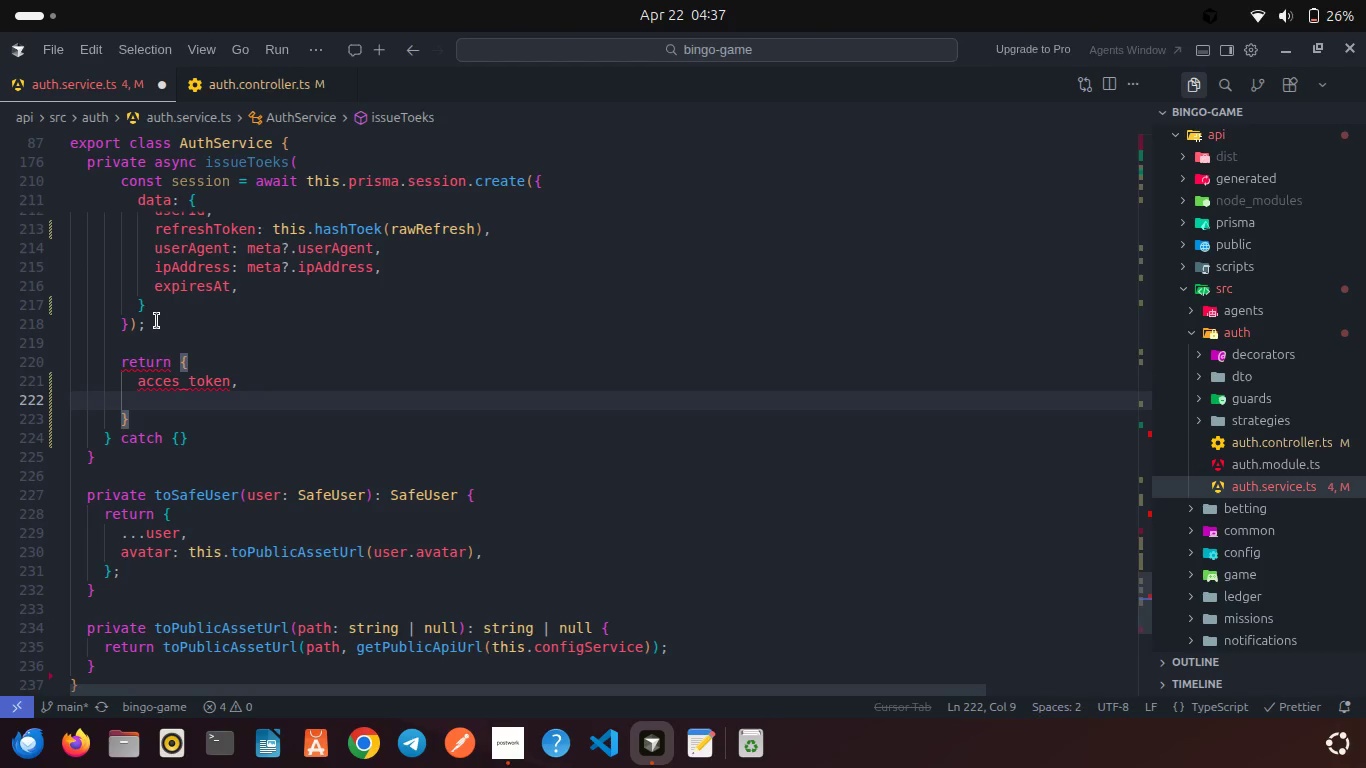 
type(re)
 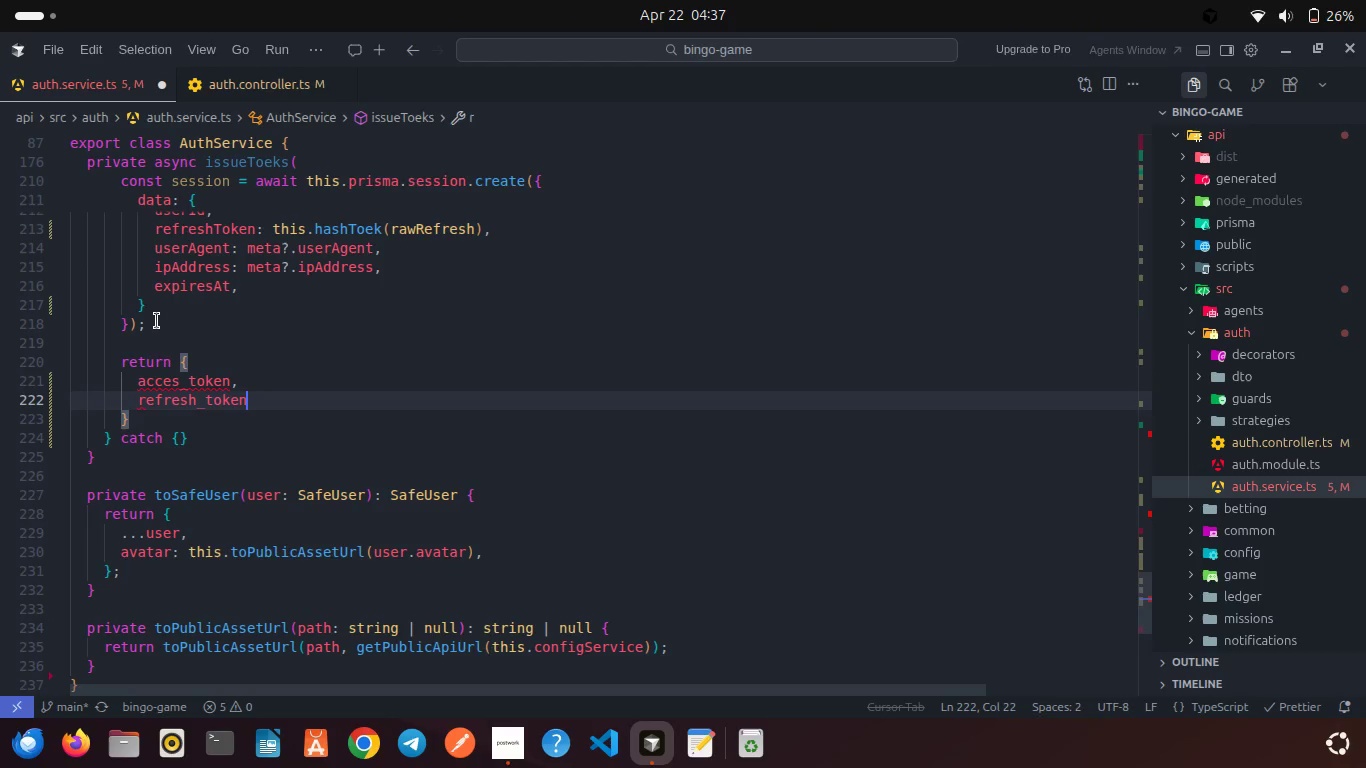 
key(Enter)
 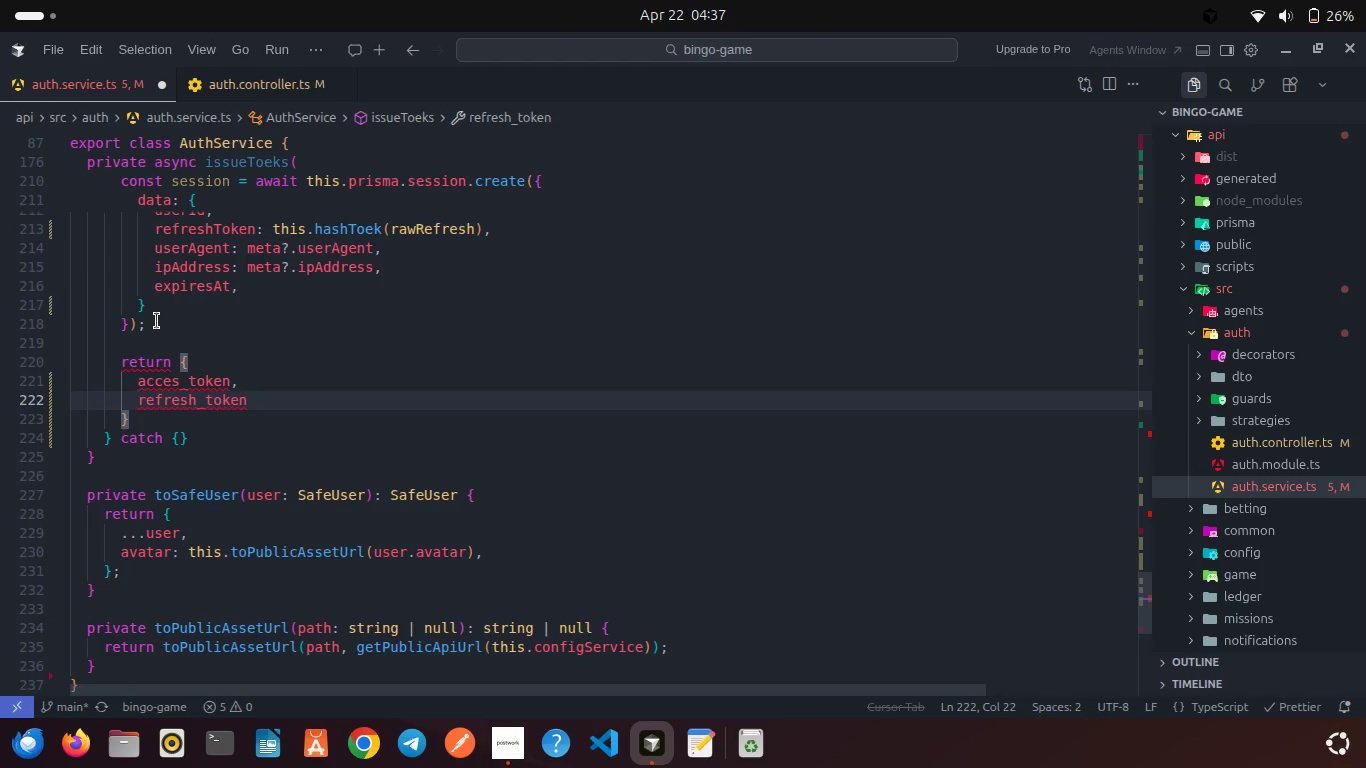 
type(: ra)
 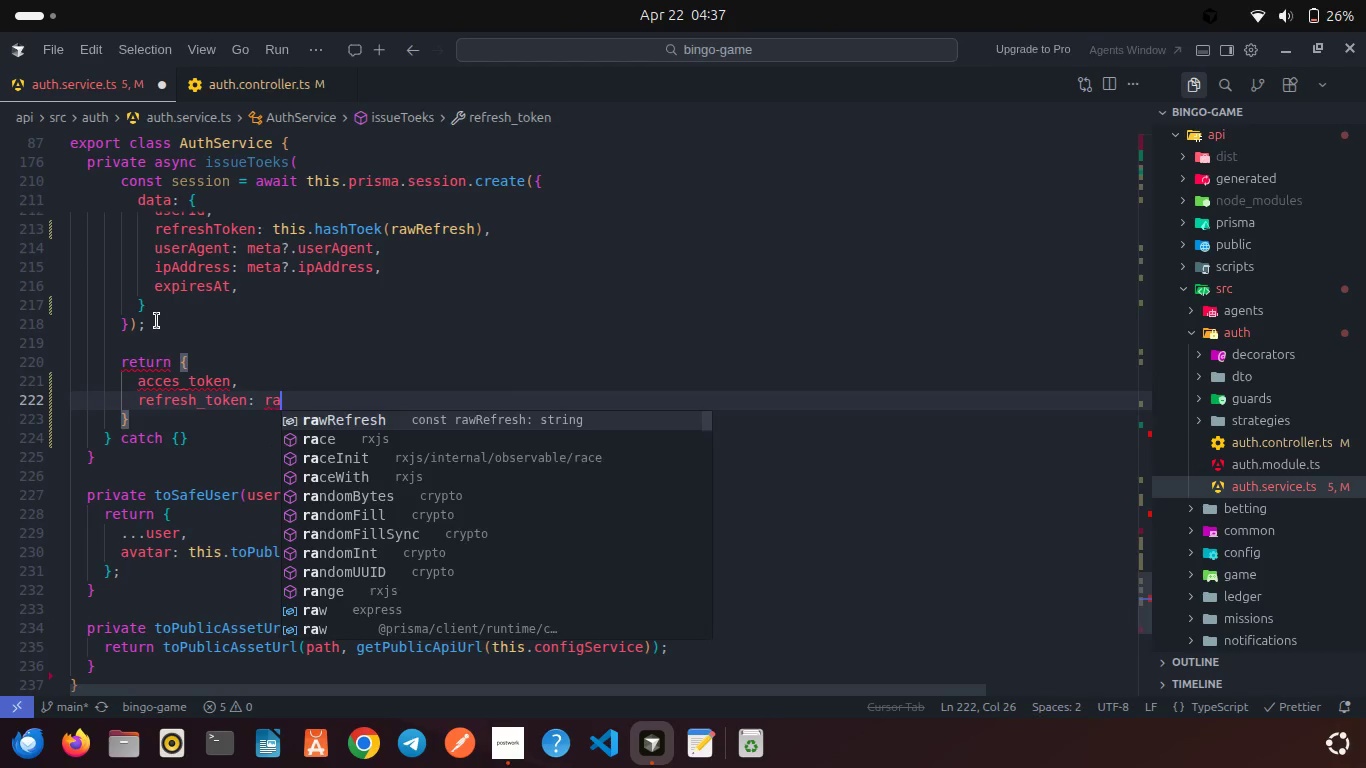 
key(Enter)
 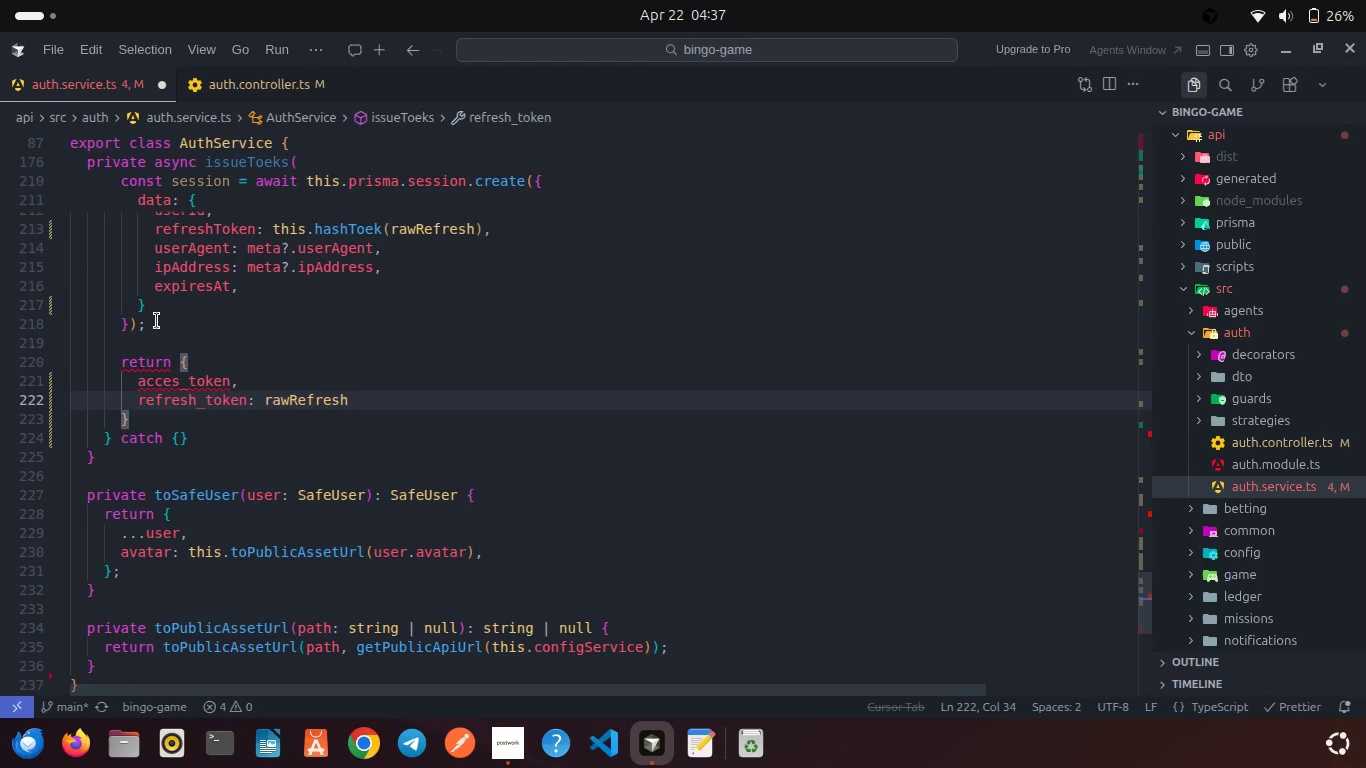 
key(Comma)
 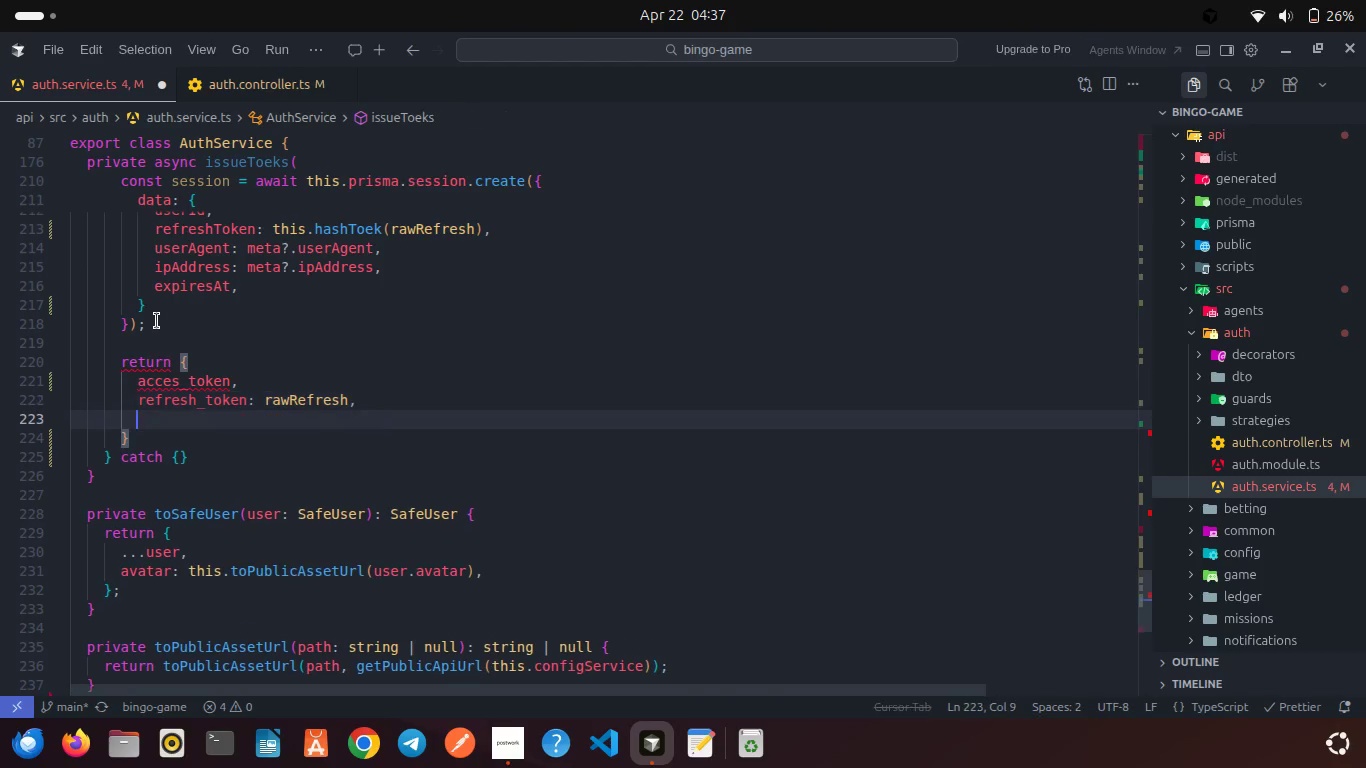 
key(Enter)
 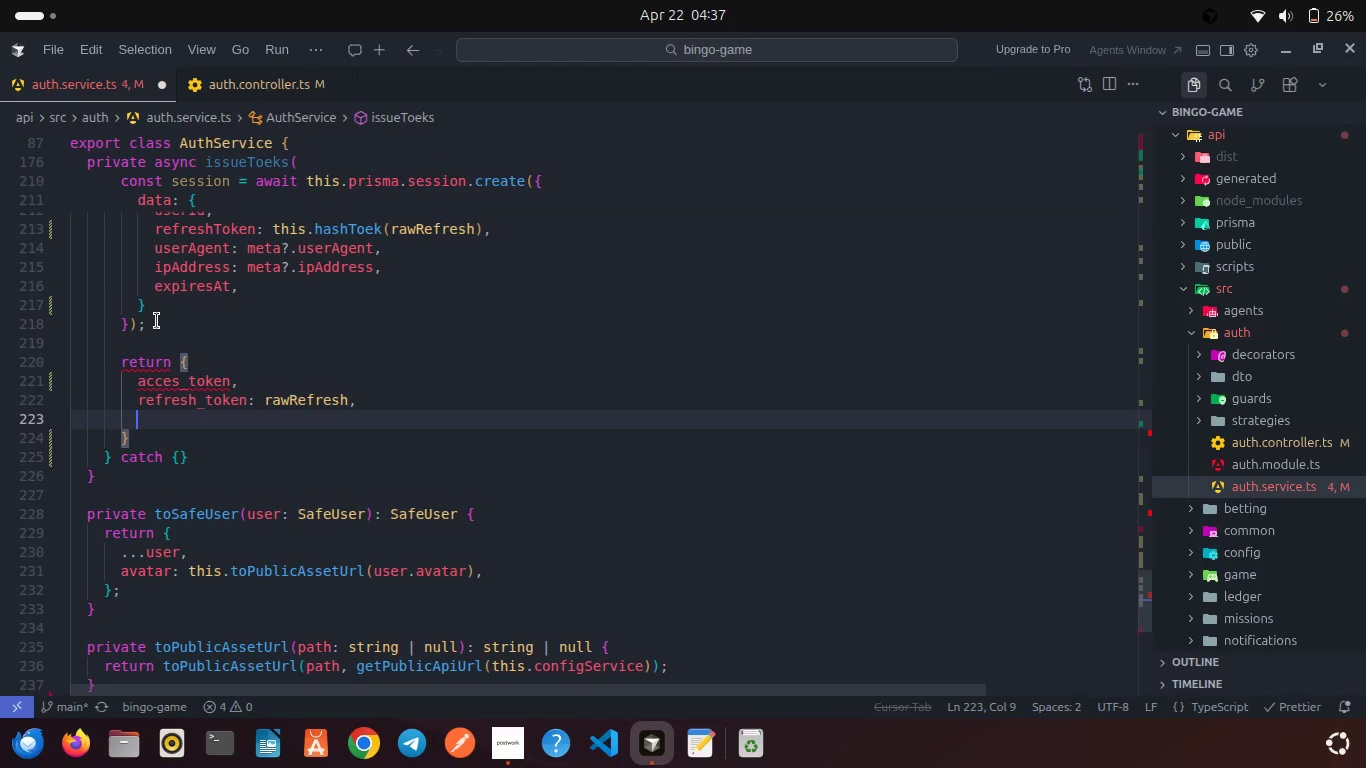 
type(sess)
 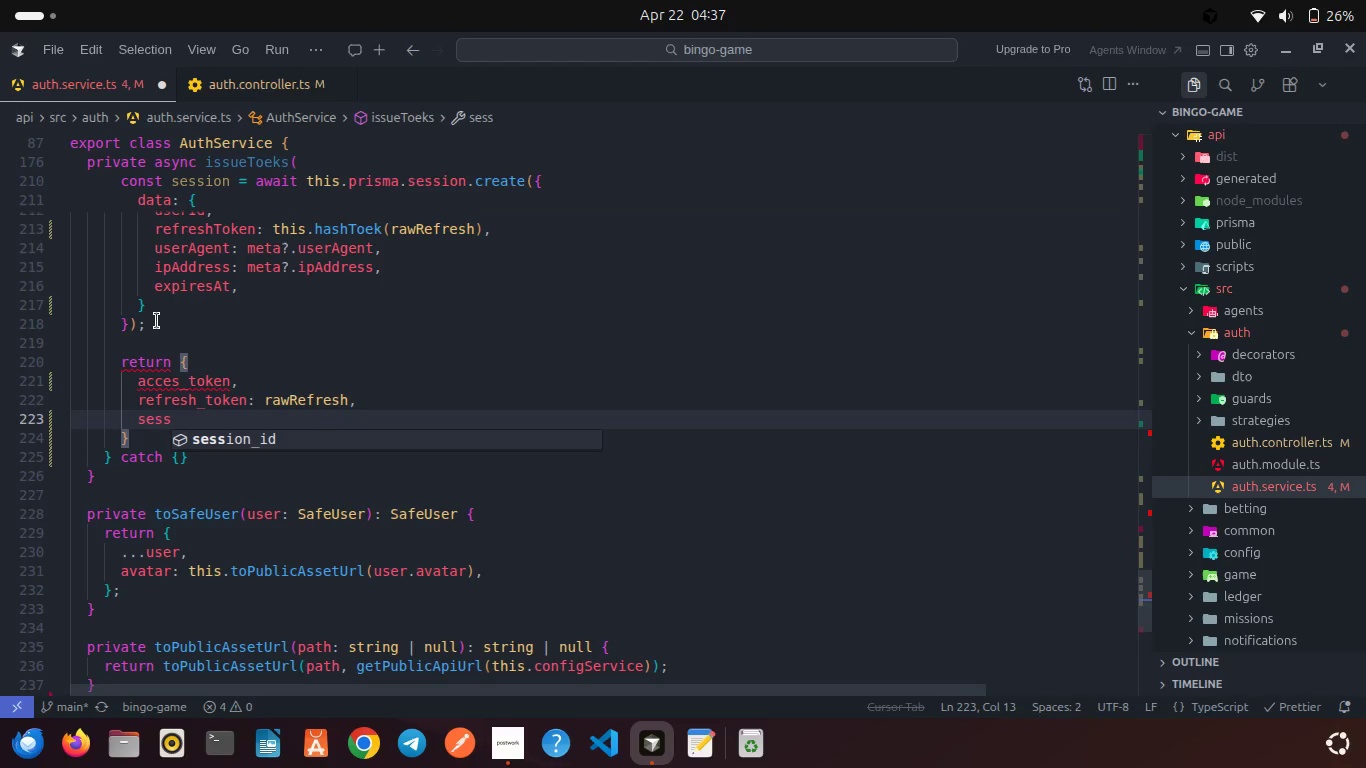 
key(Enter)
 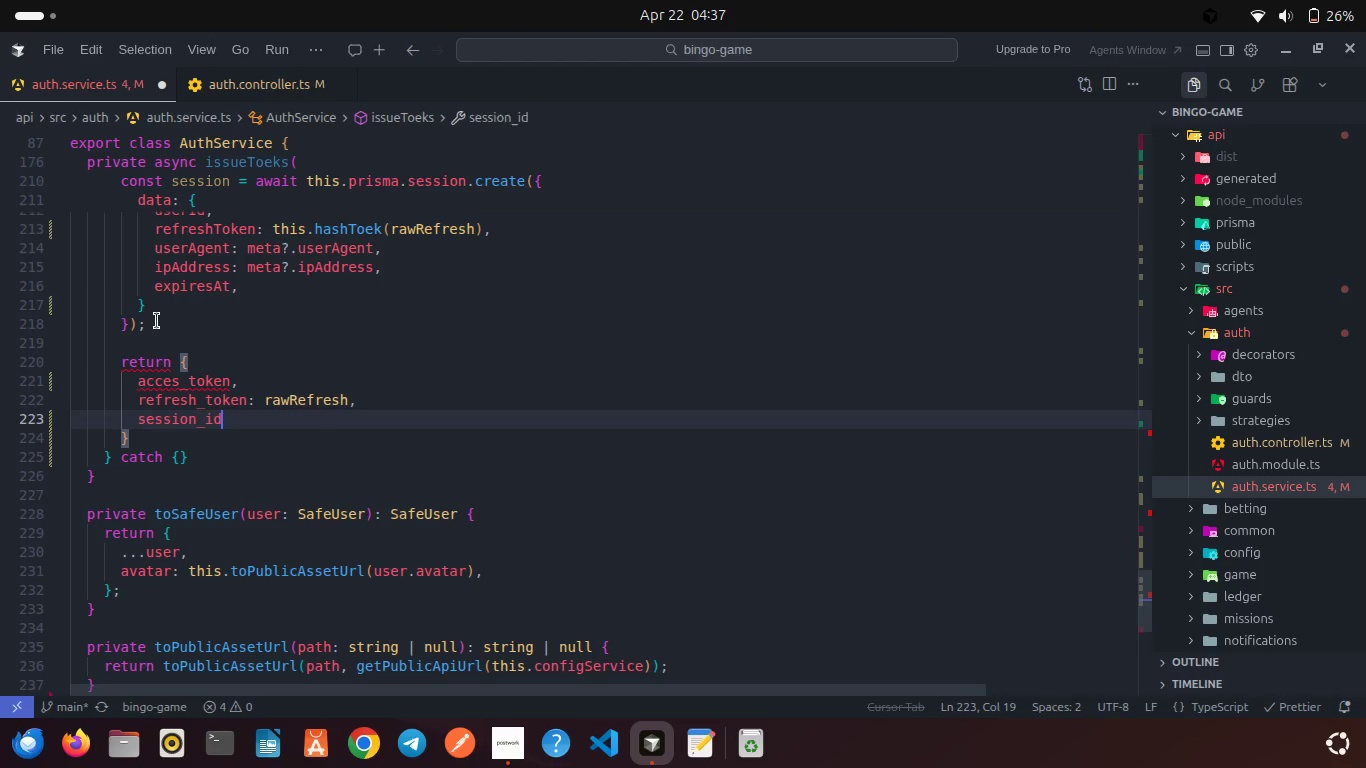 
type(: sess)
 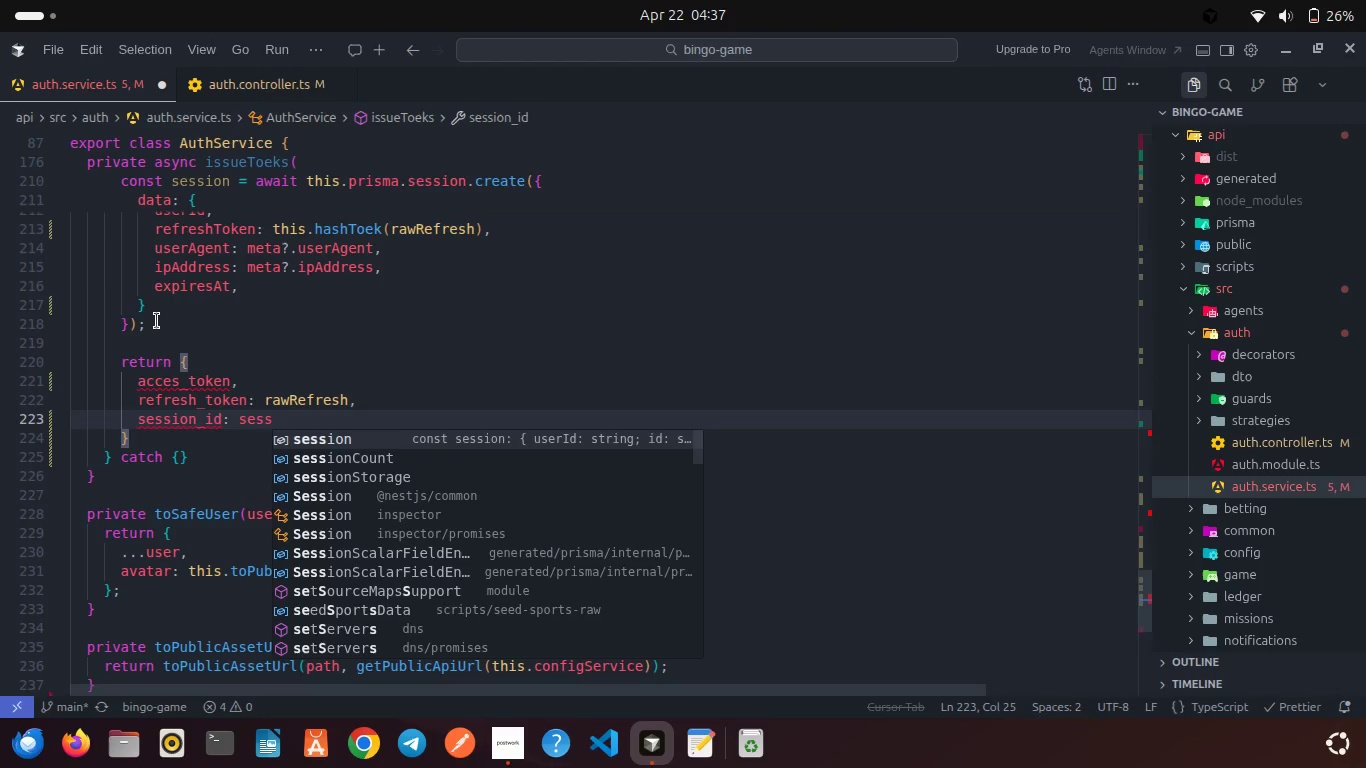 
key(Enter)
 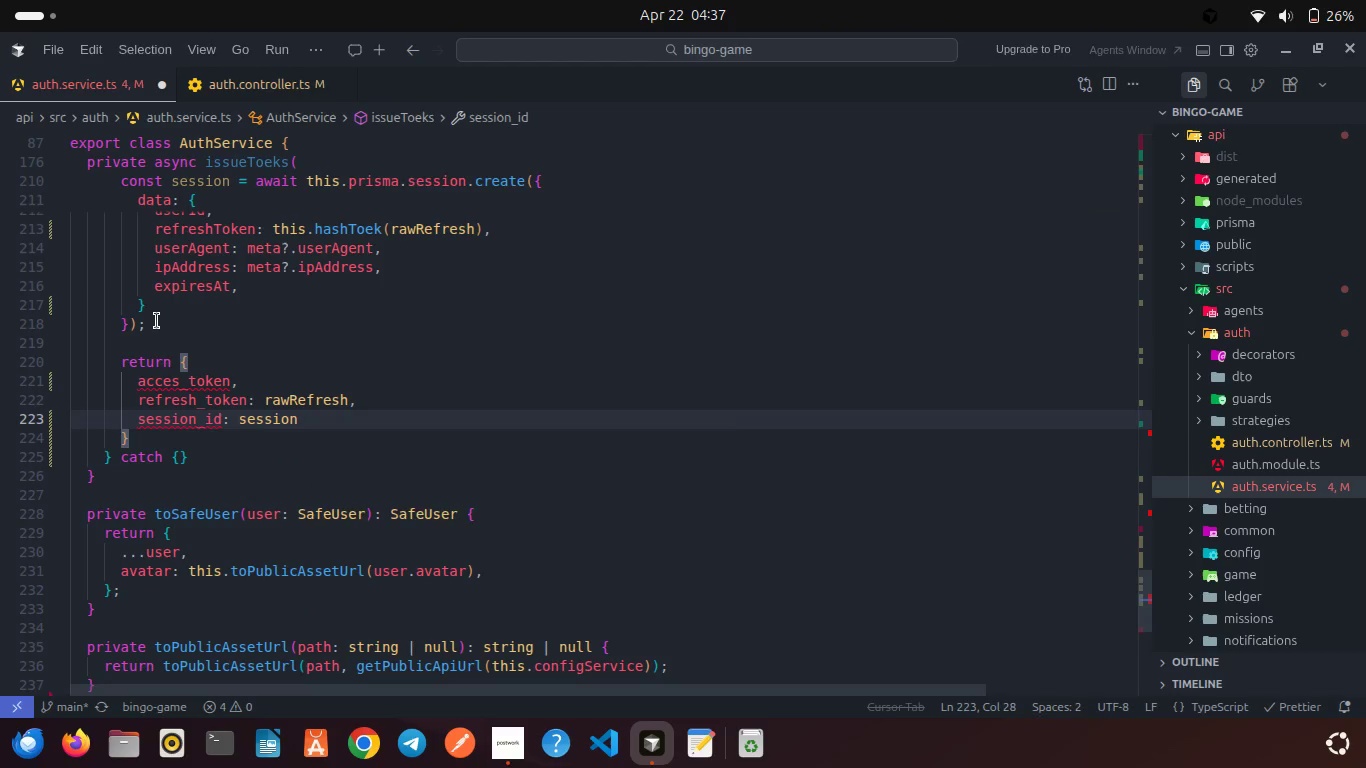 
type(.id;)
 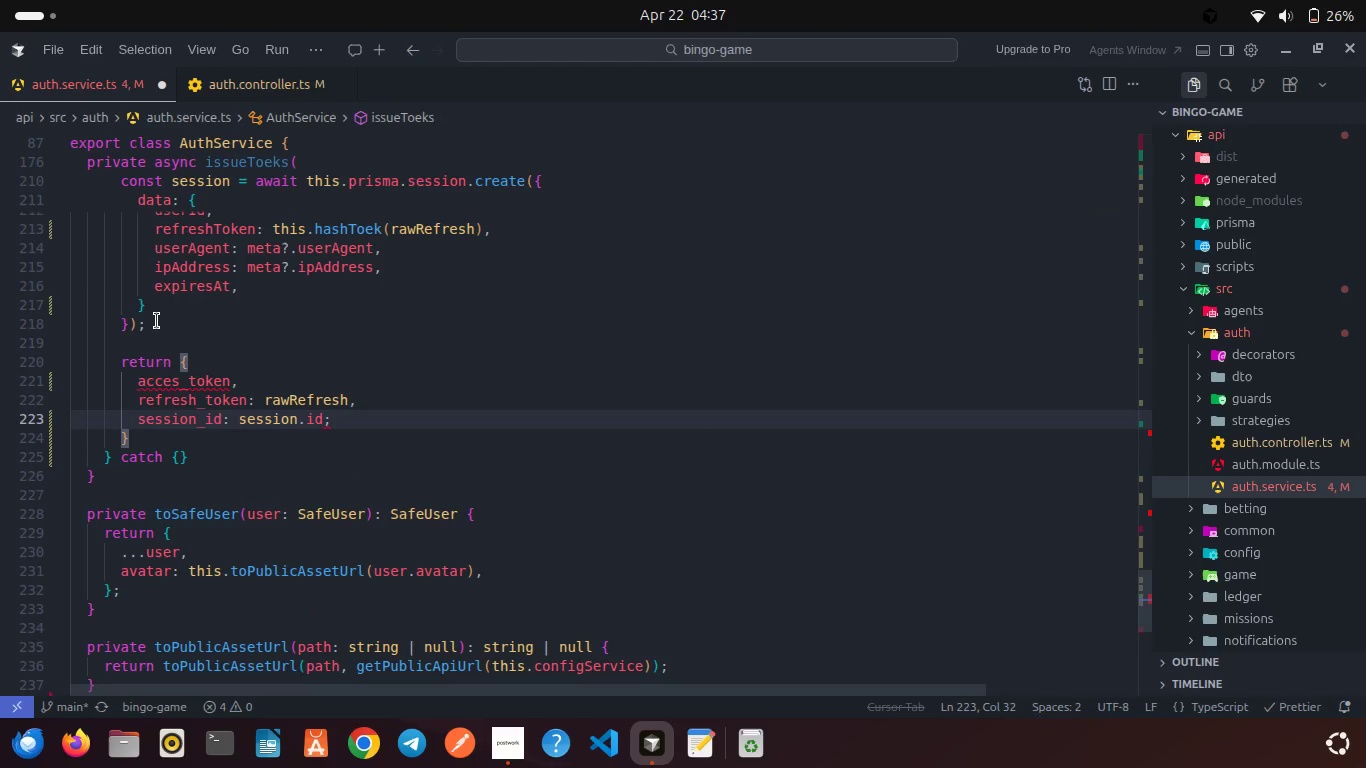 
key(Control+S)
 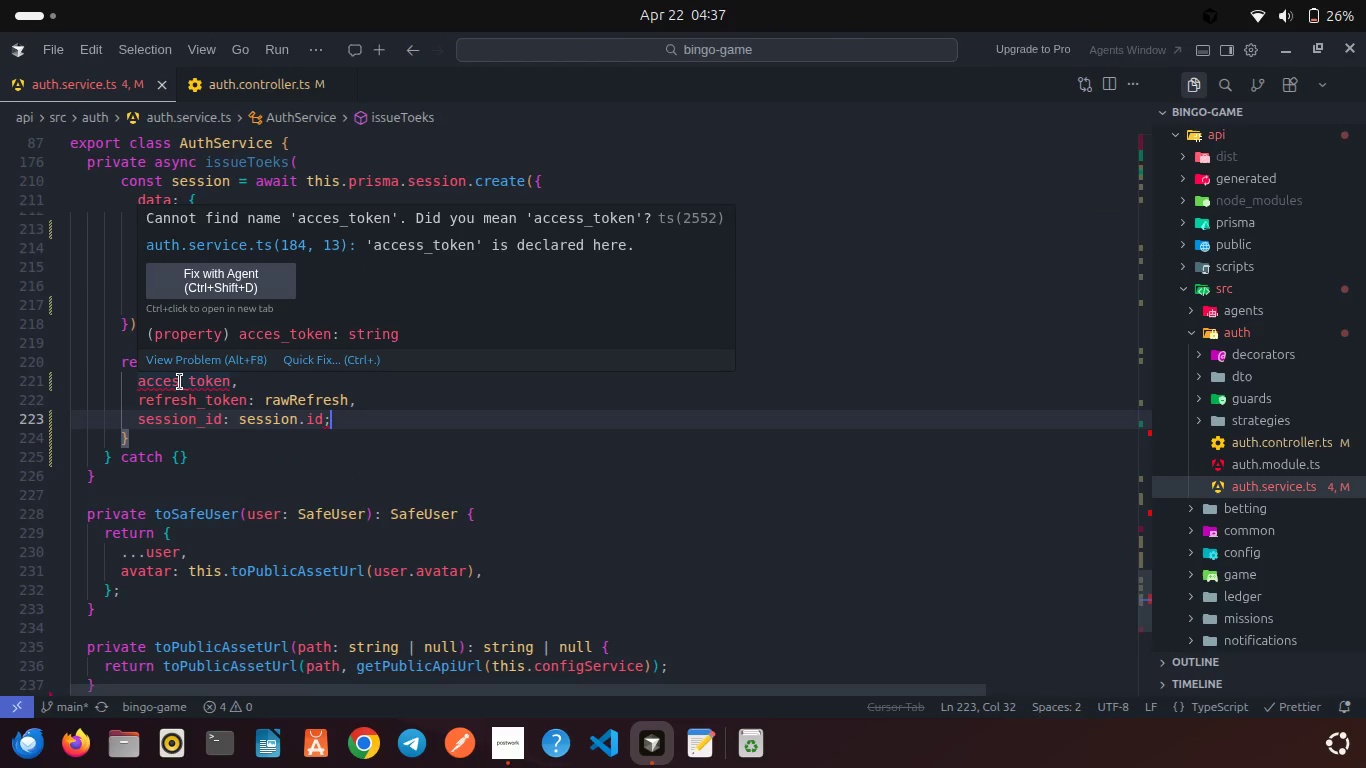 
left_click([180, 382])
 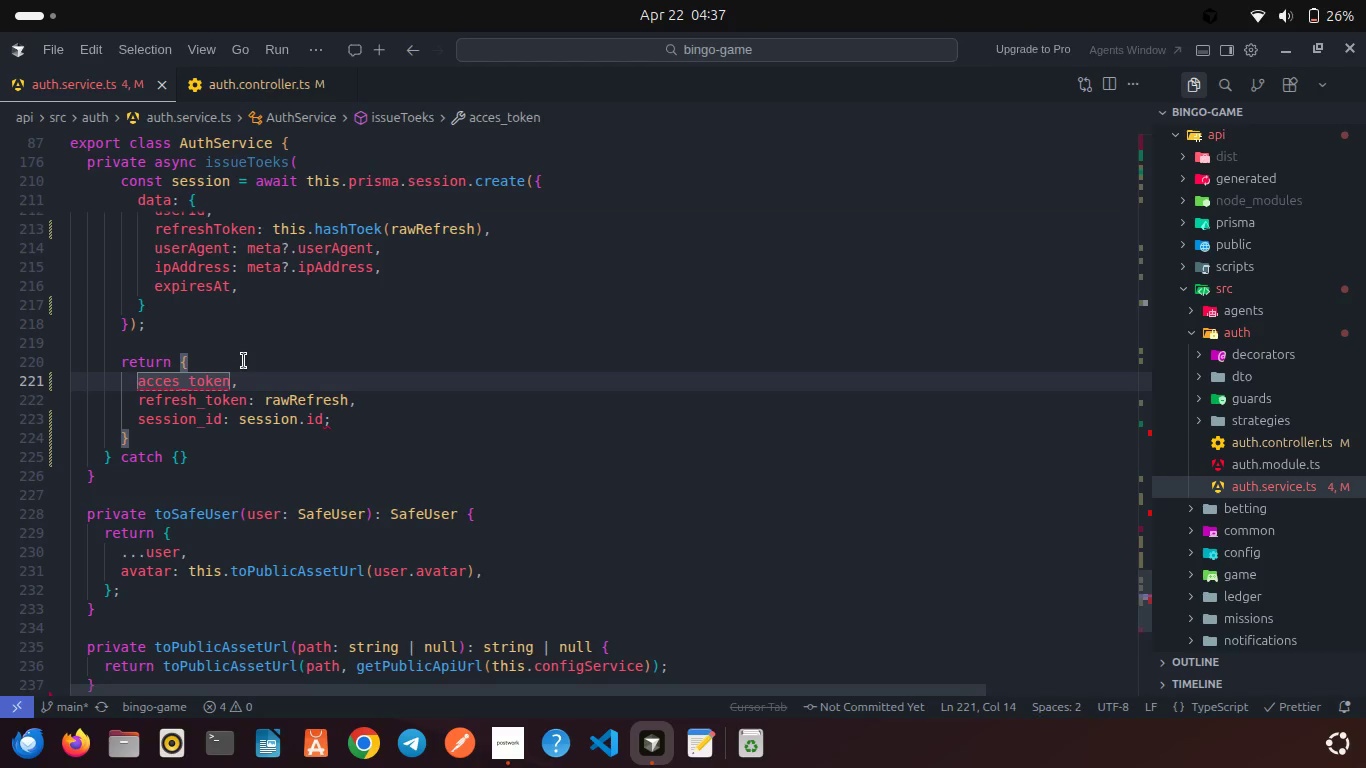 
key(S)
 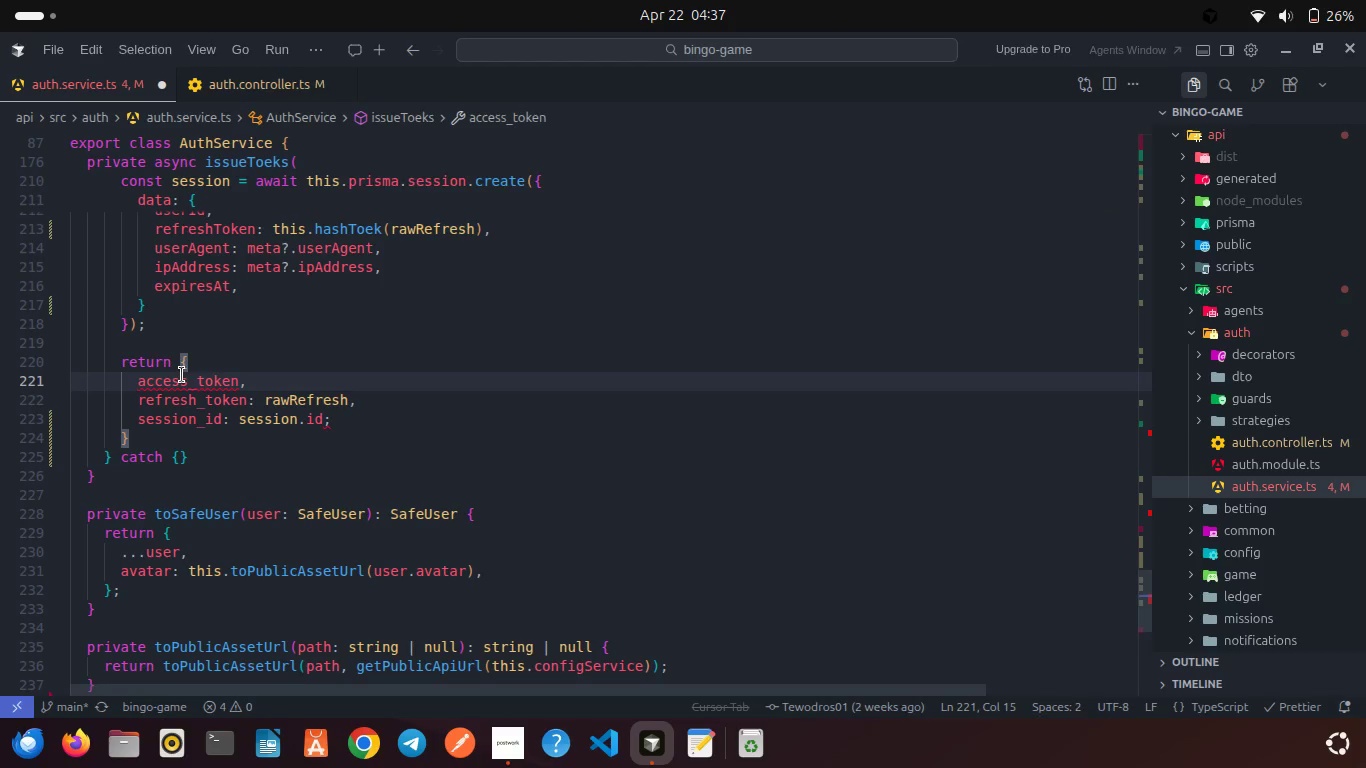 
left_click([181, 375])
 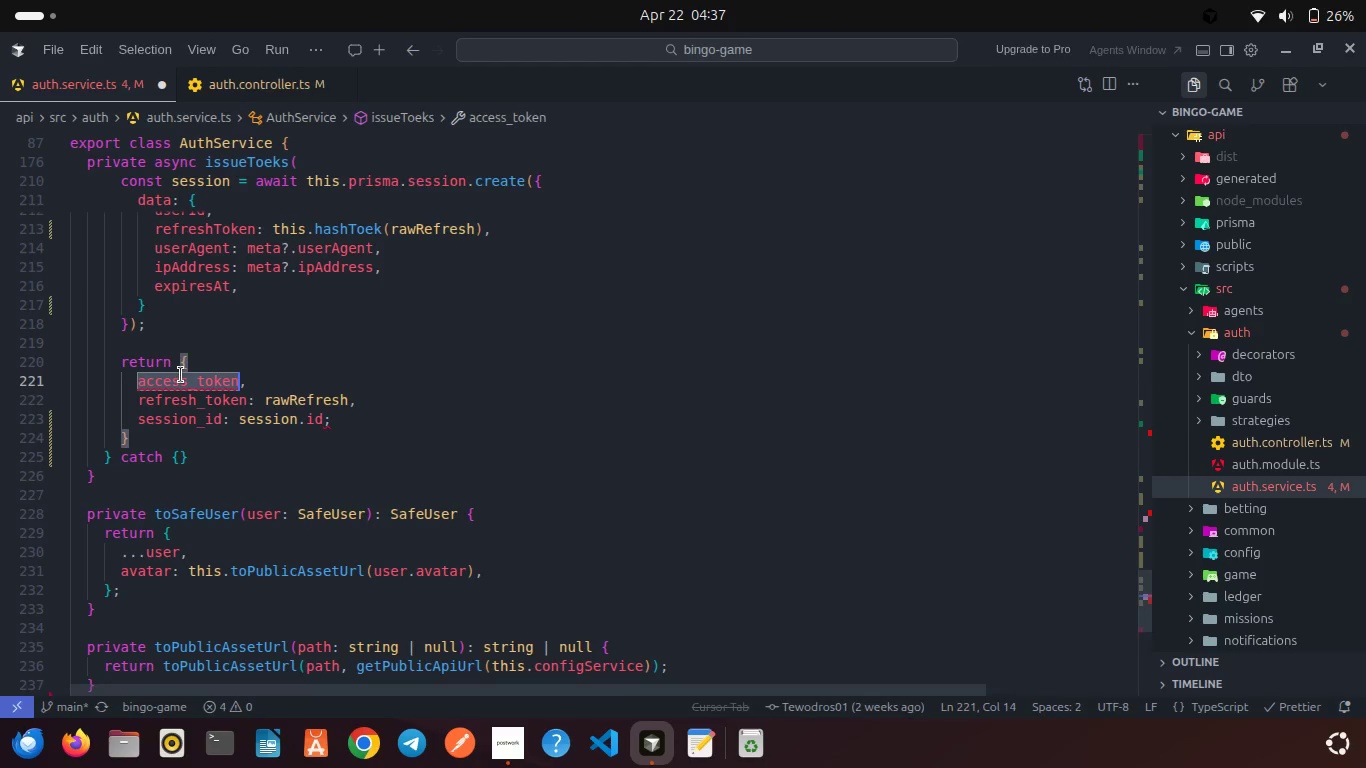 
double_click([181, 375])
 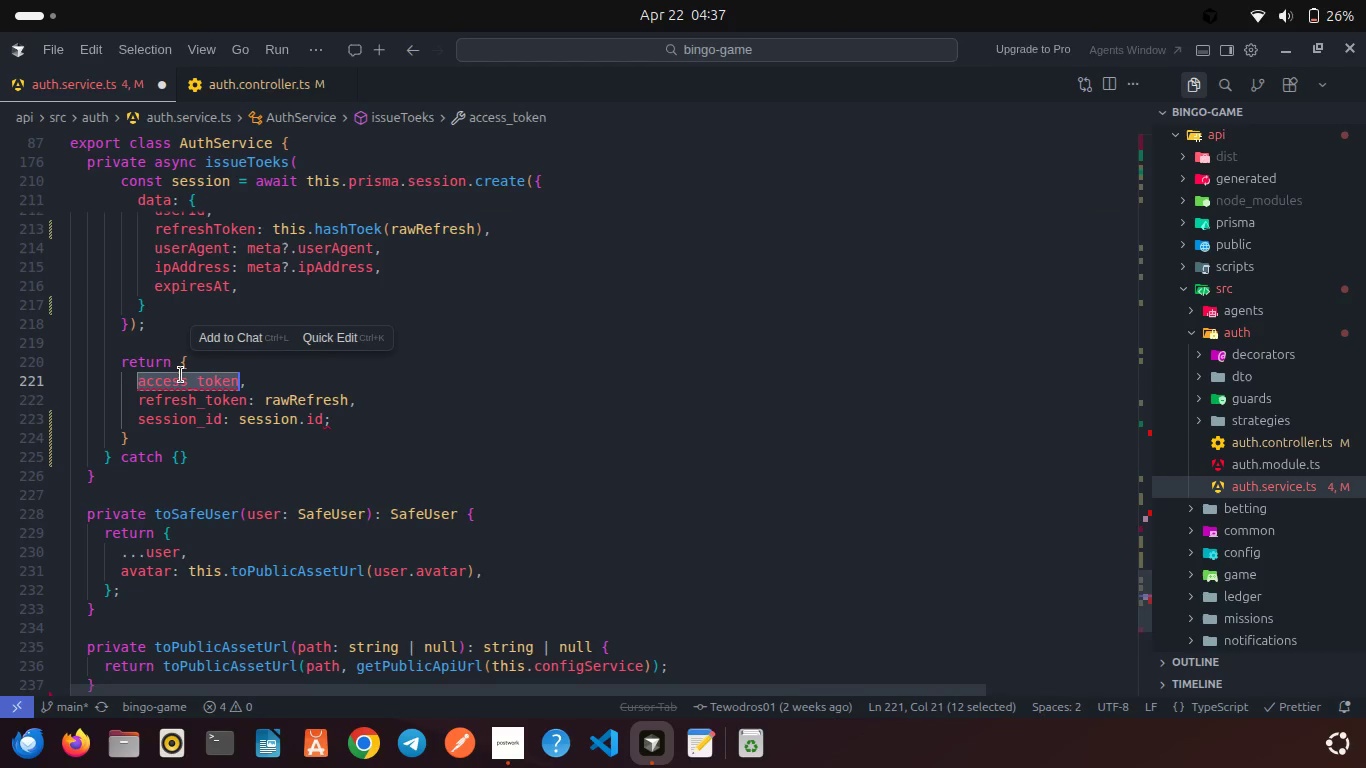 
key(Control+C)
 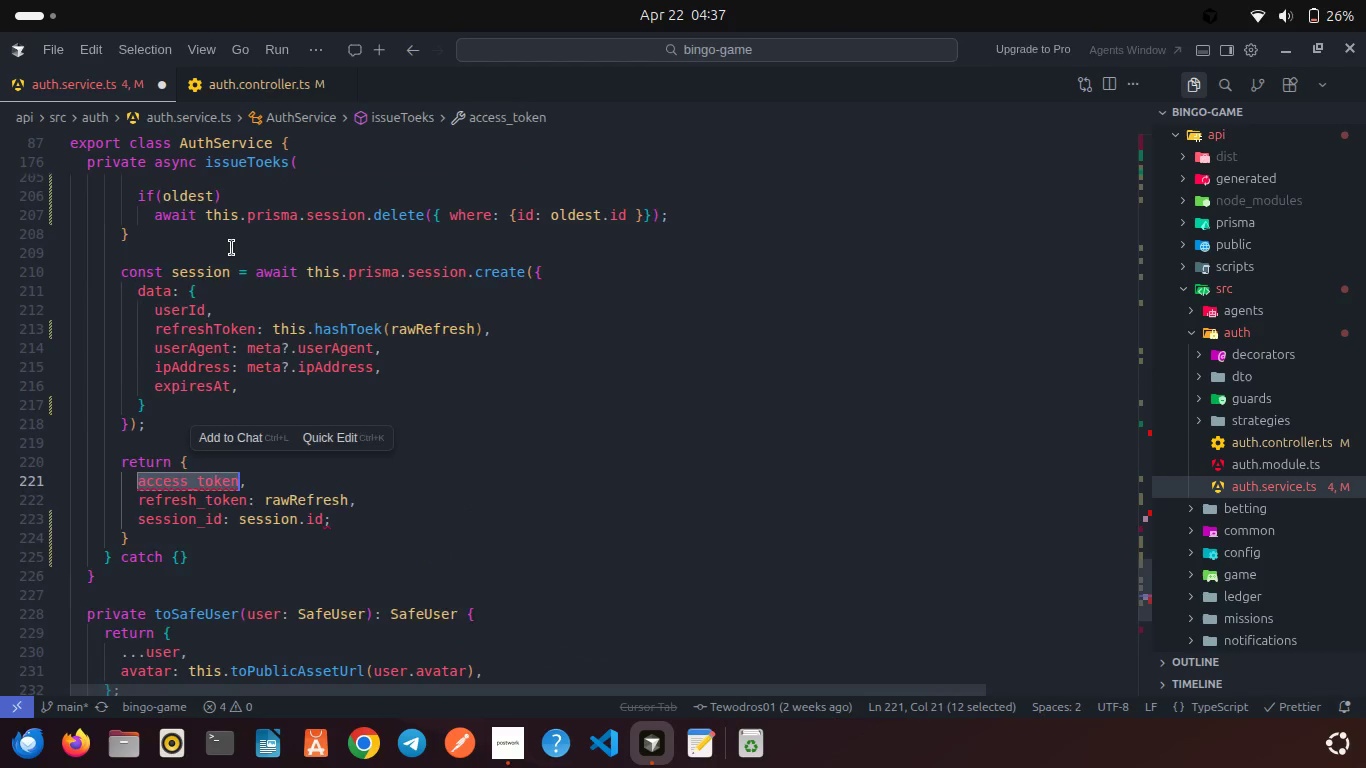 
scroll: coordinate [232, 248], scroll_direction: up, amount: 12.0
 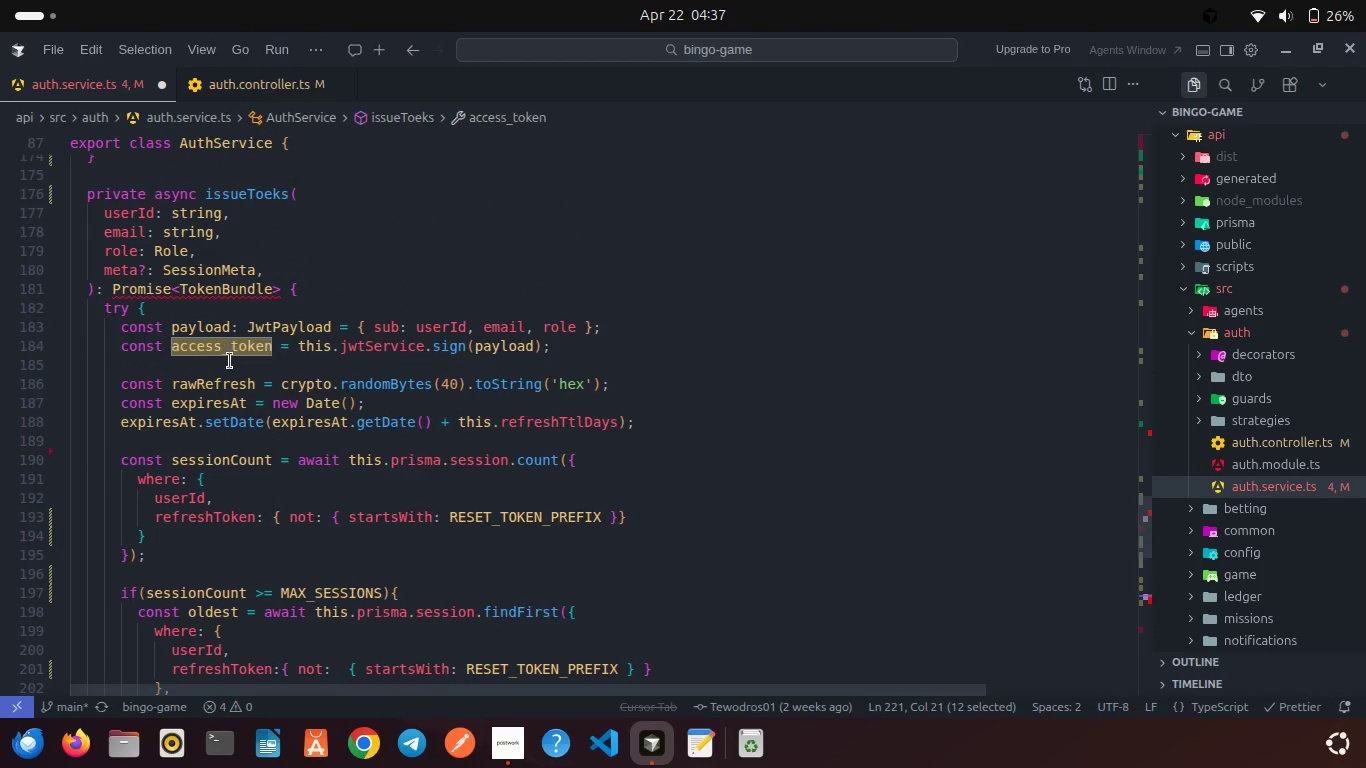 
left_click([230, 361])
 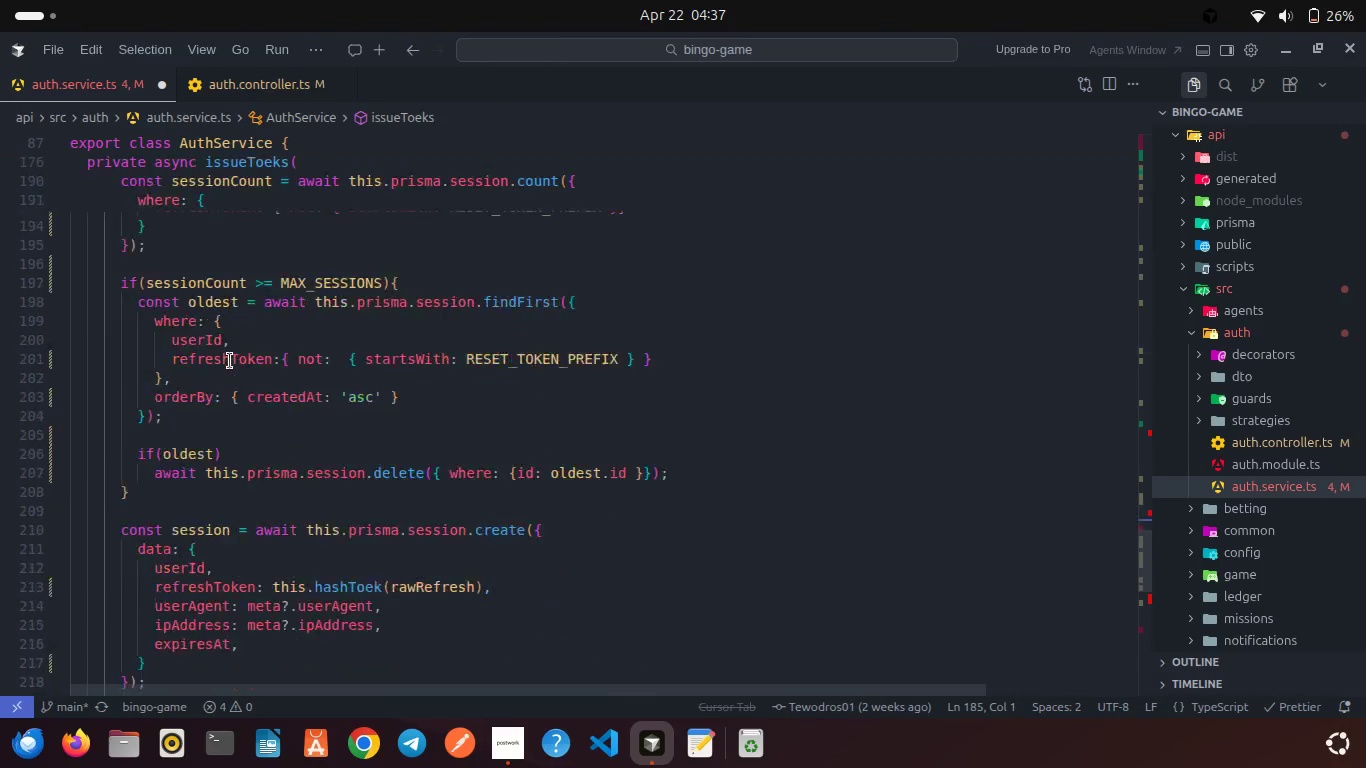 
scroll: coordinate [230, 361], scroll_direction: down, amount: 13.0
 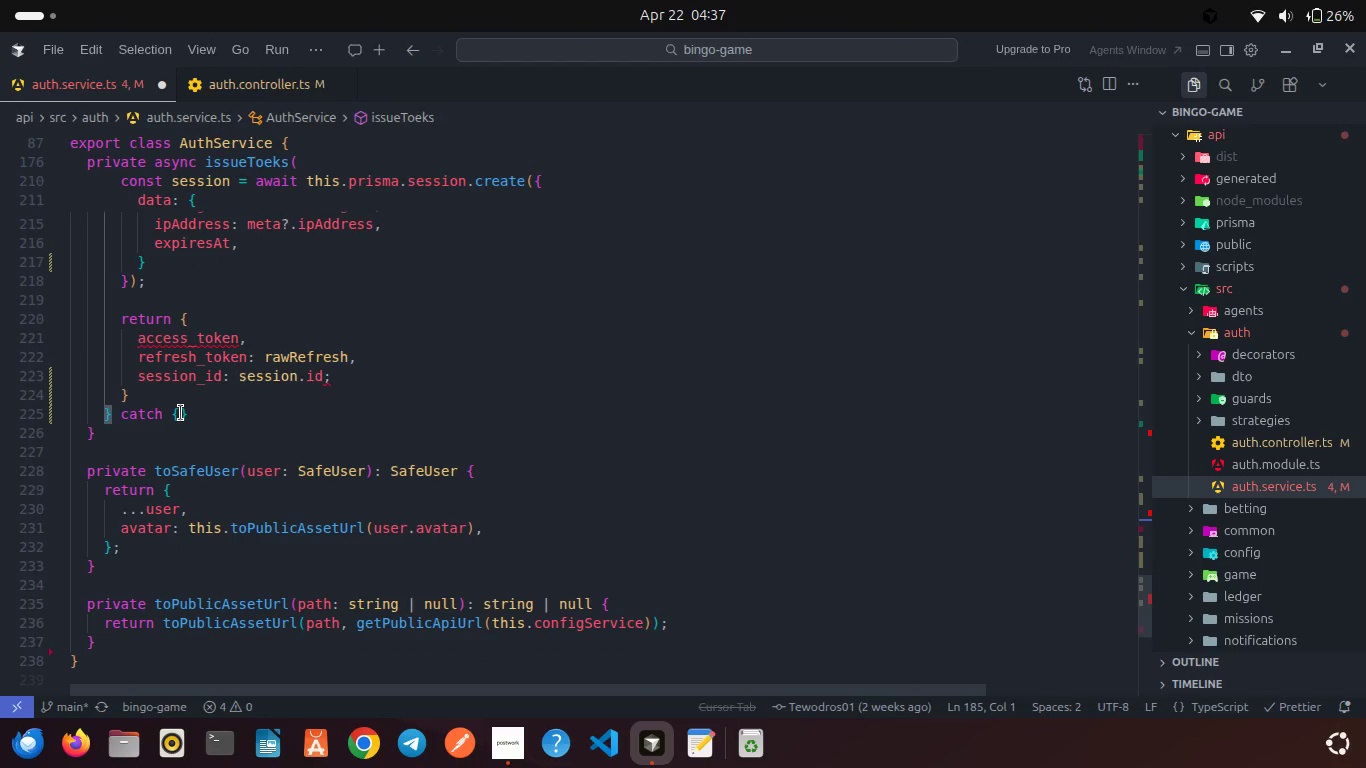 
left_click([181, 413])
 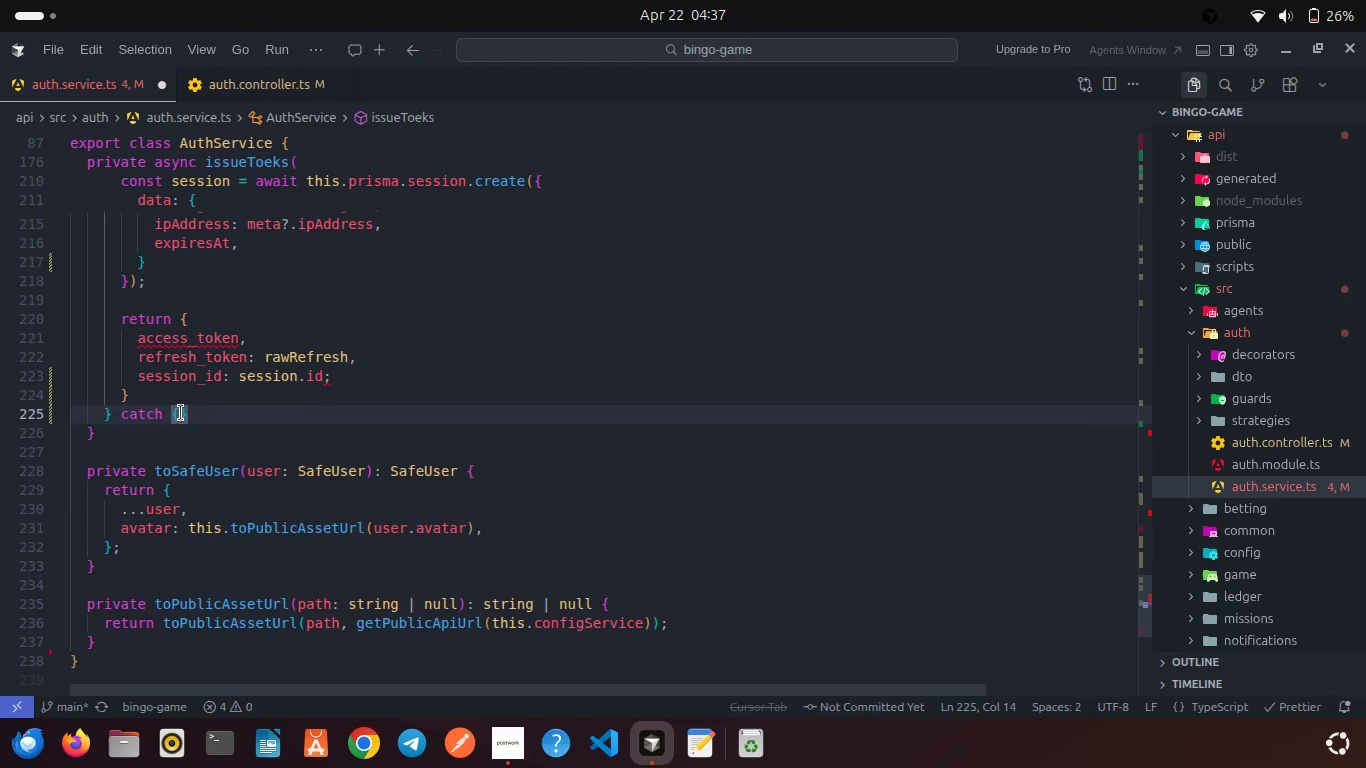 
key(Enter)
 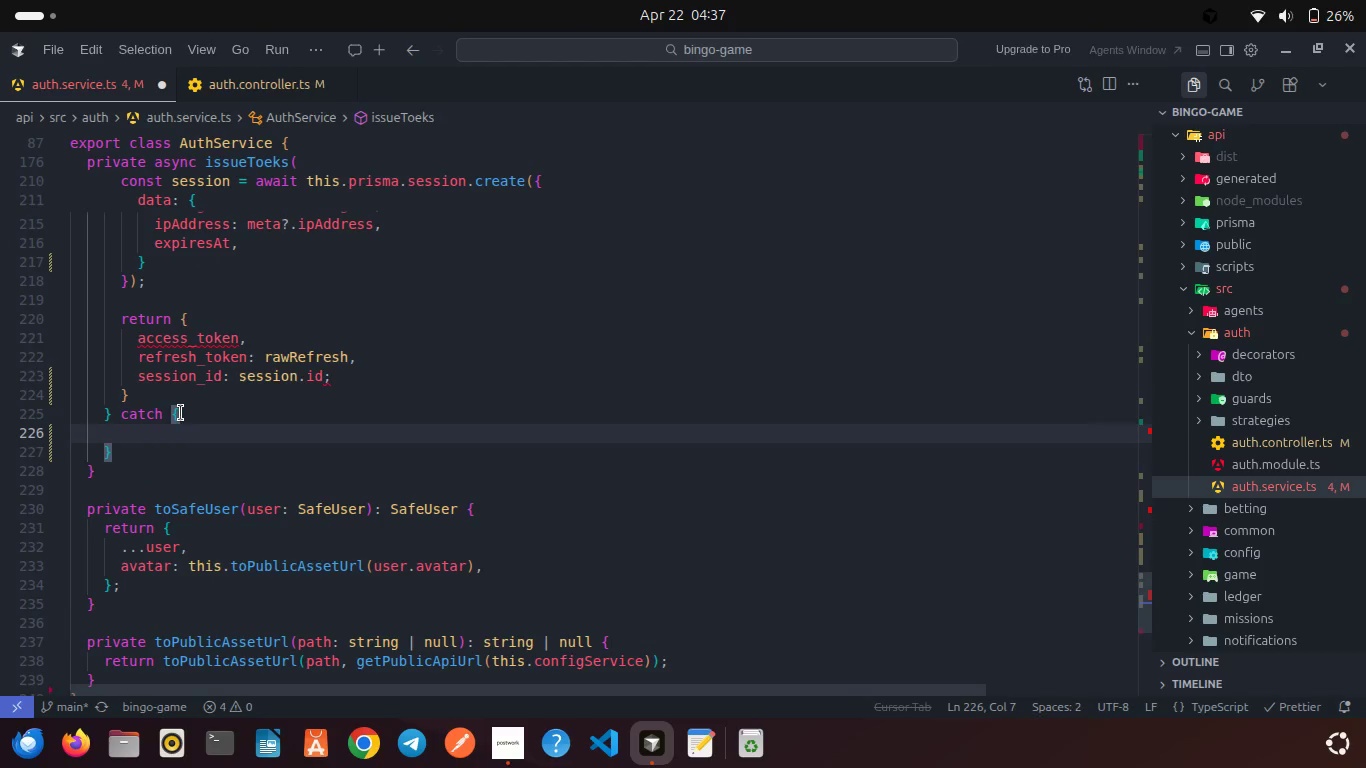 
type(thr)
 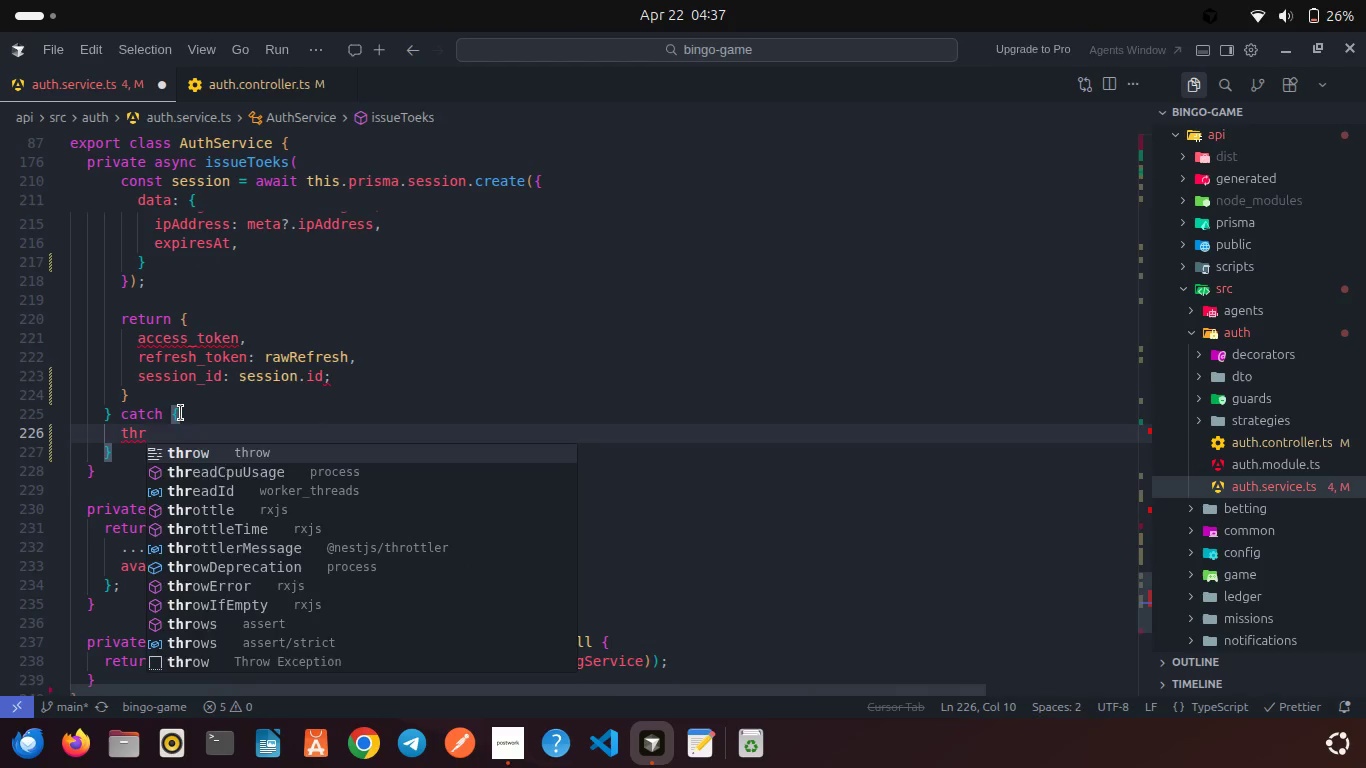 
key(Enter)
 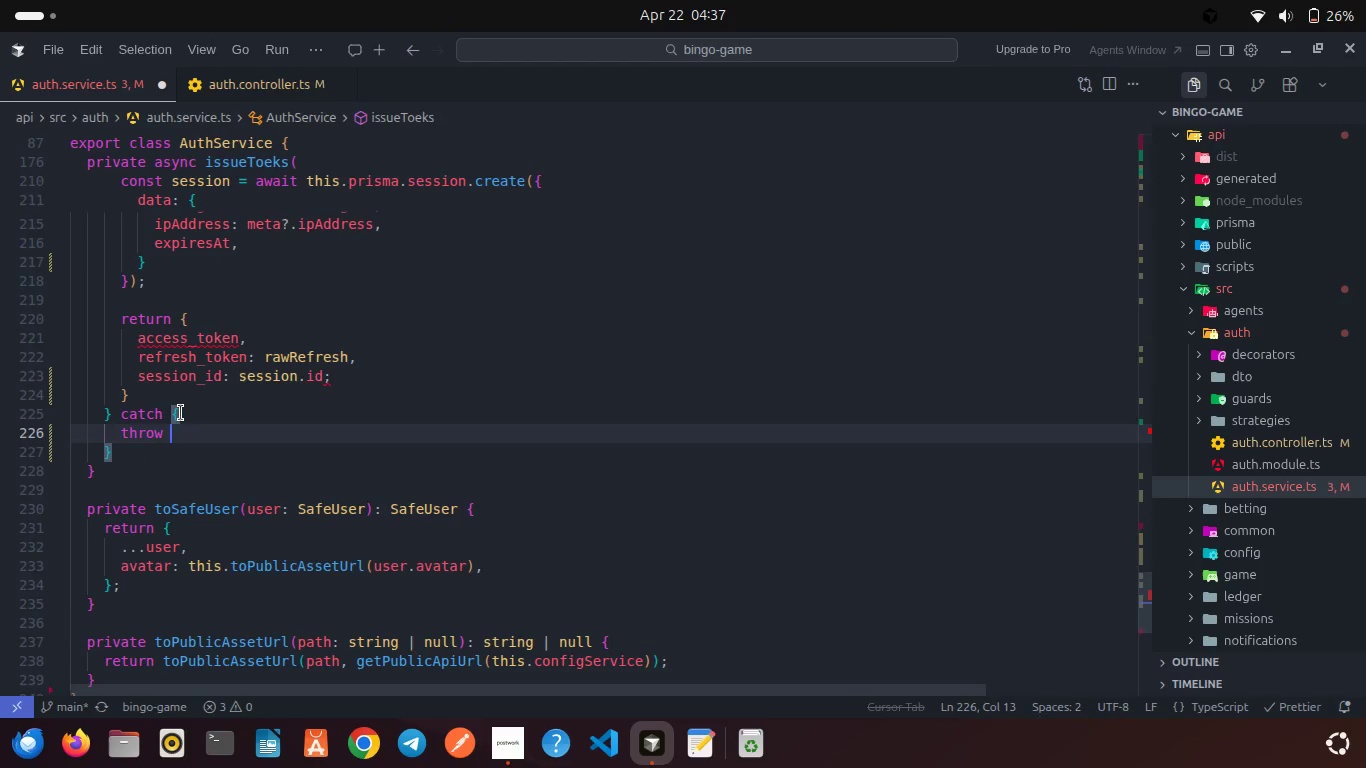 
type( new In)
 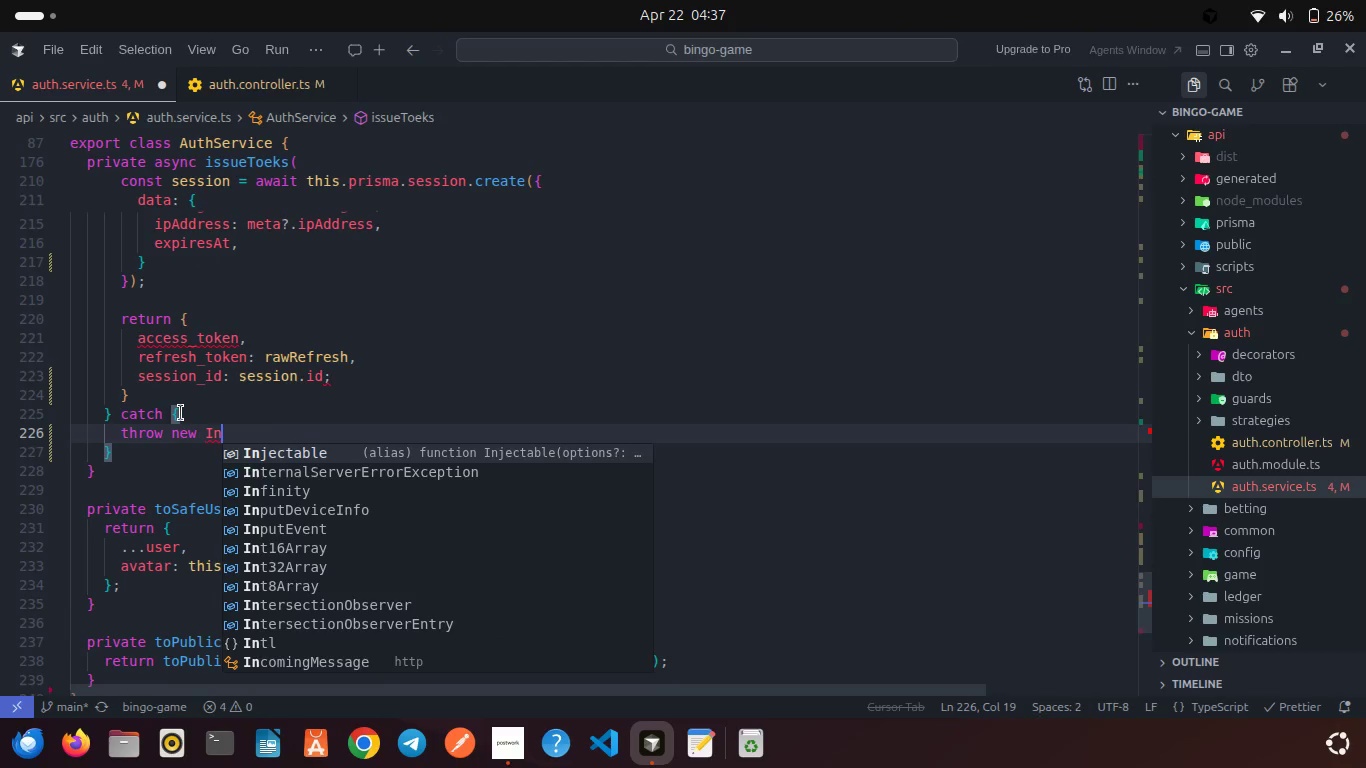 
key(ArrowDown)
 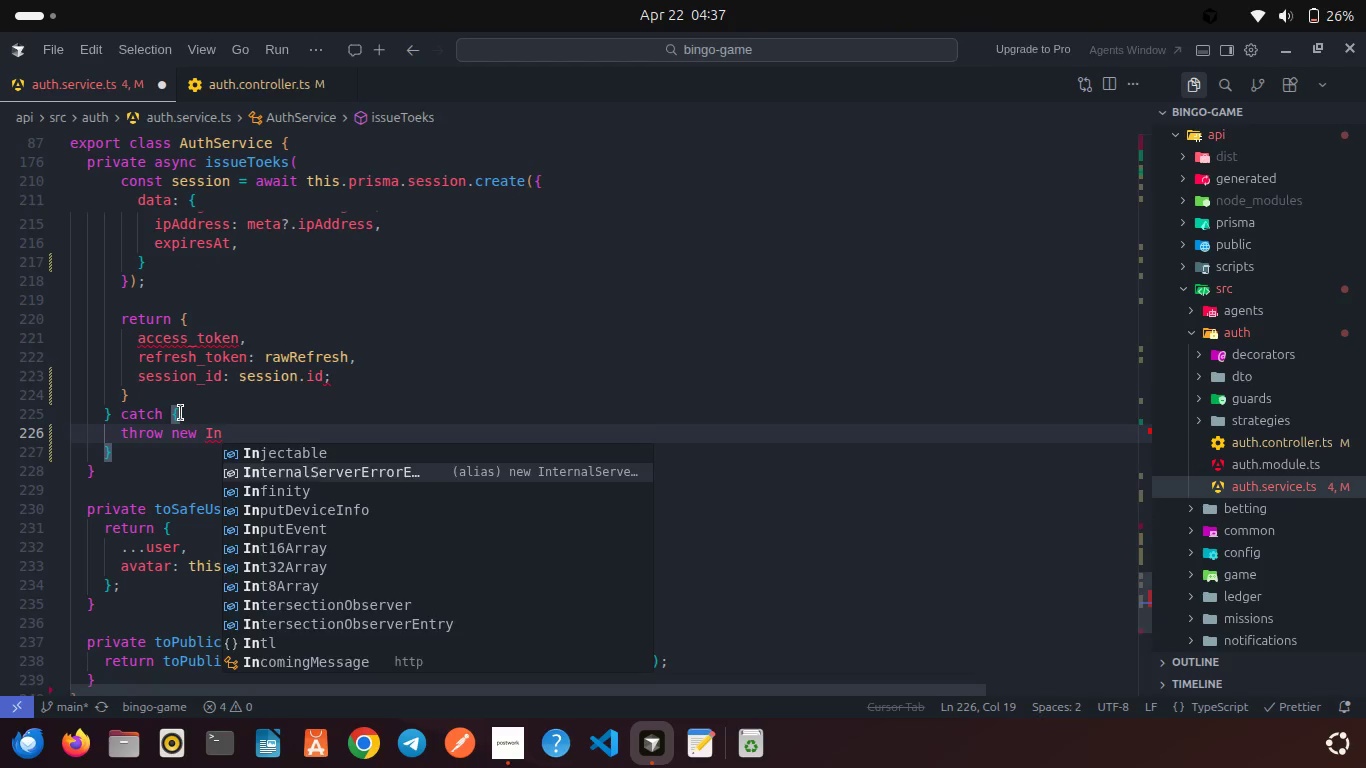 
key(Enter)
 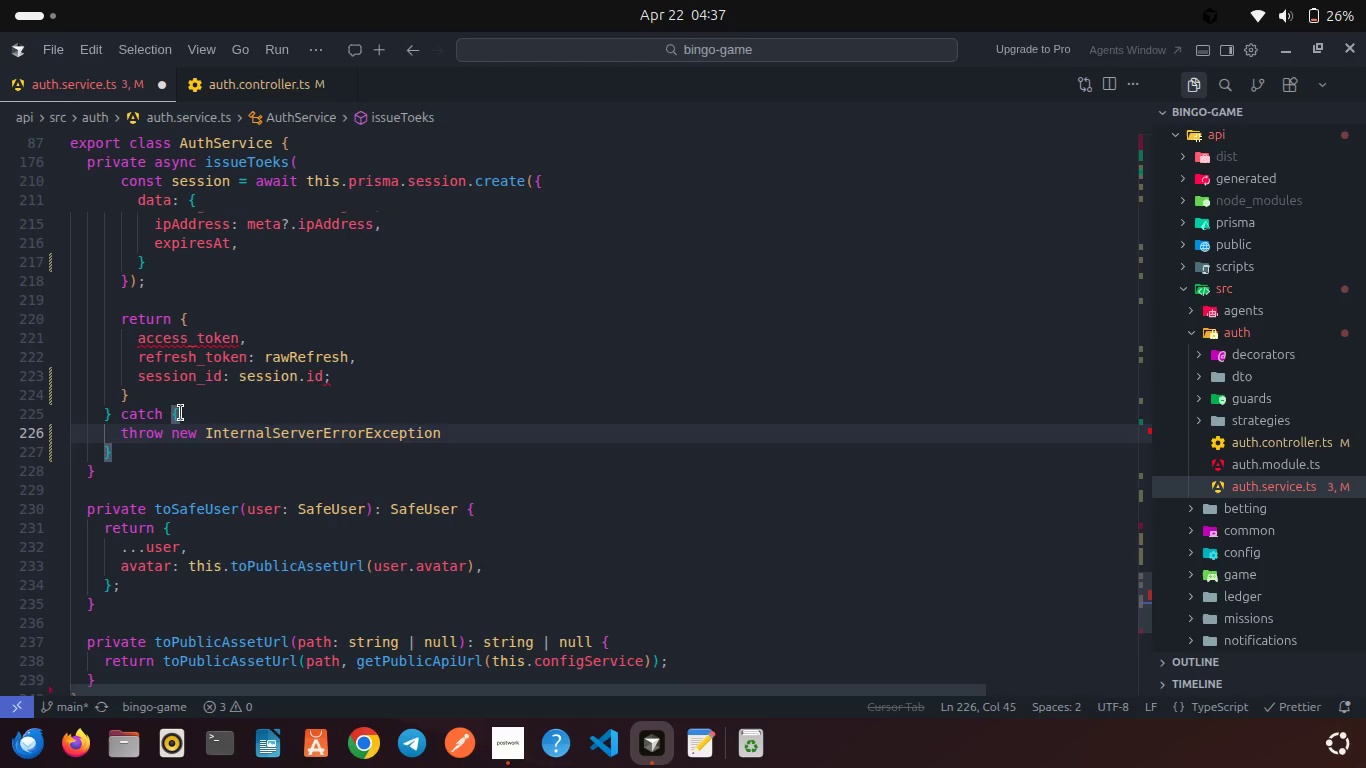 
type(('Failed to issue tokens)
 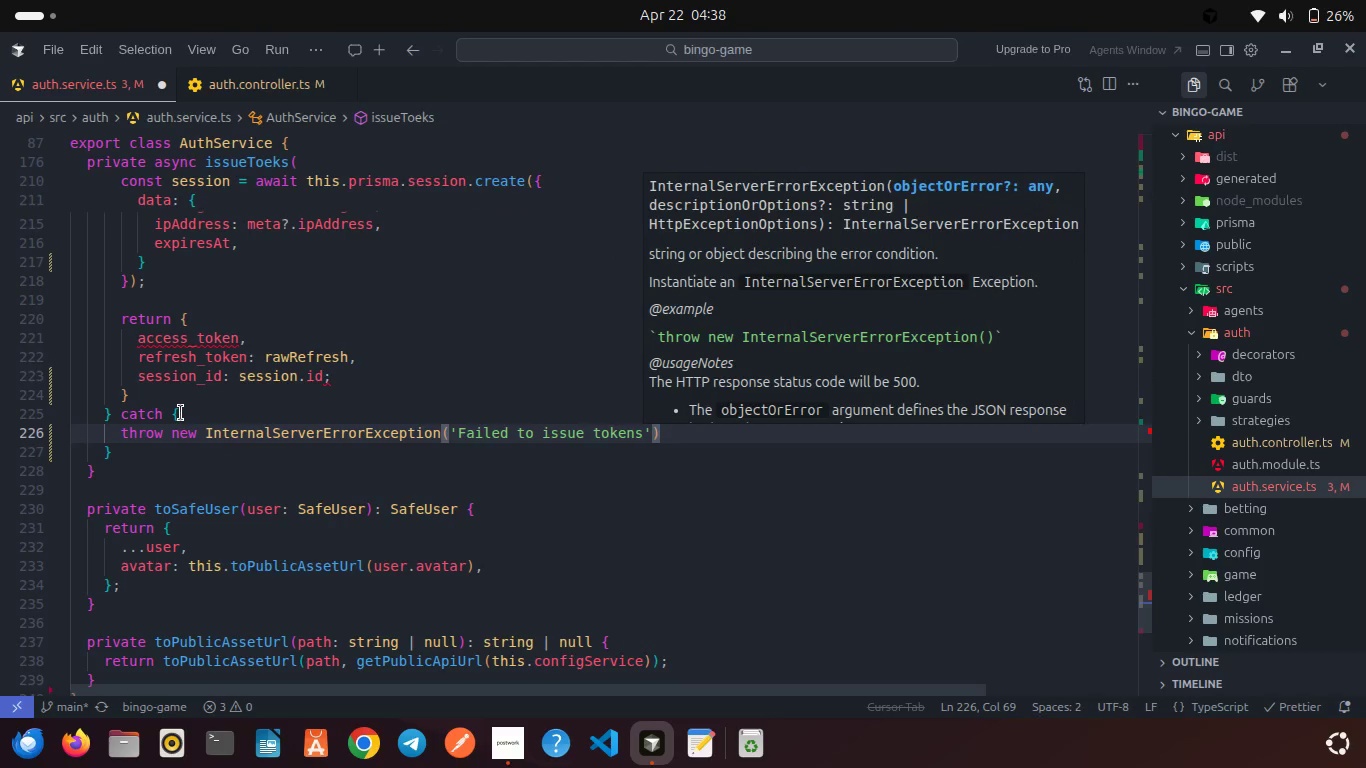 
left_click([180, 379])
 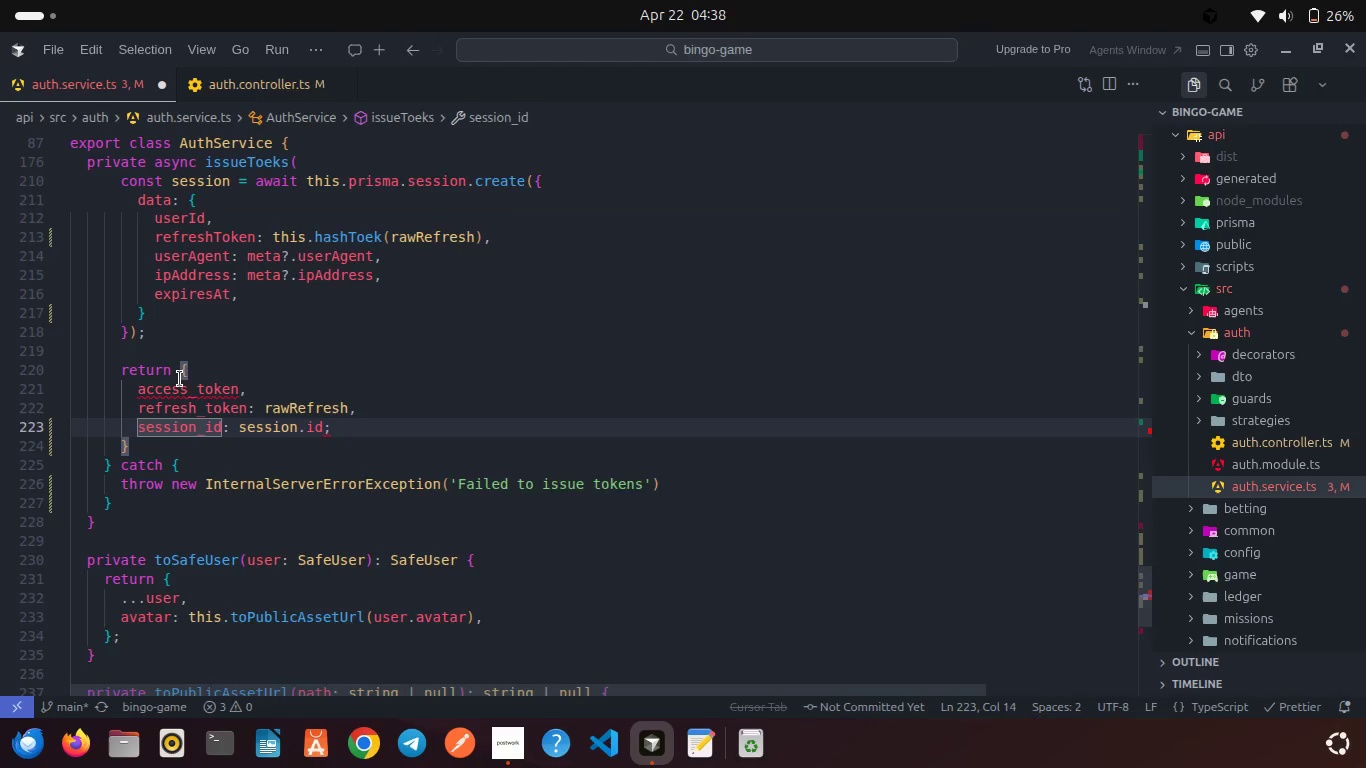 
scroll: coordinate [180, 379], scroll_direction: up, amount: 1.0
 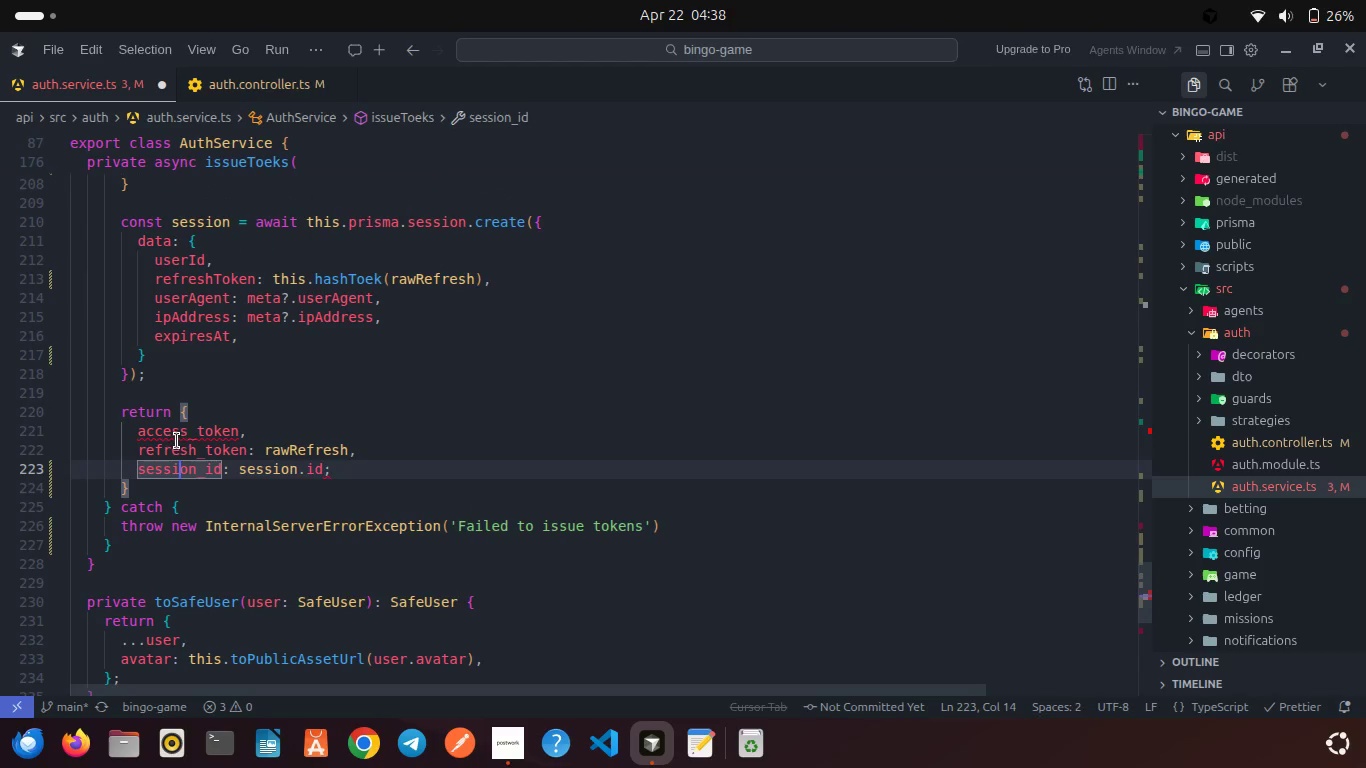 
double_click([182, 435])
 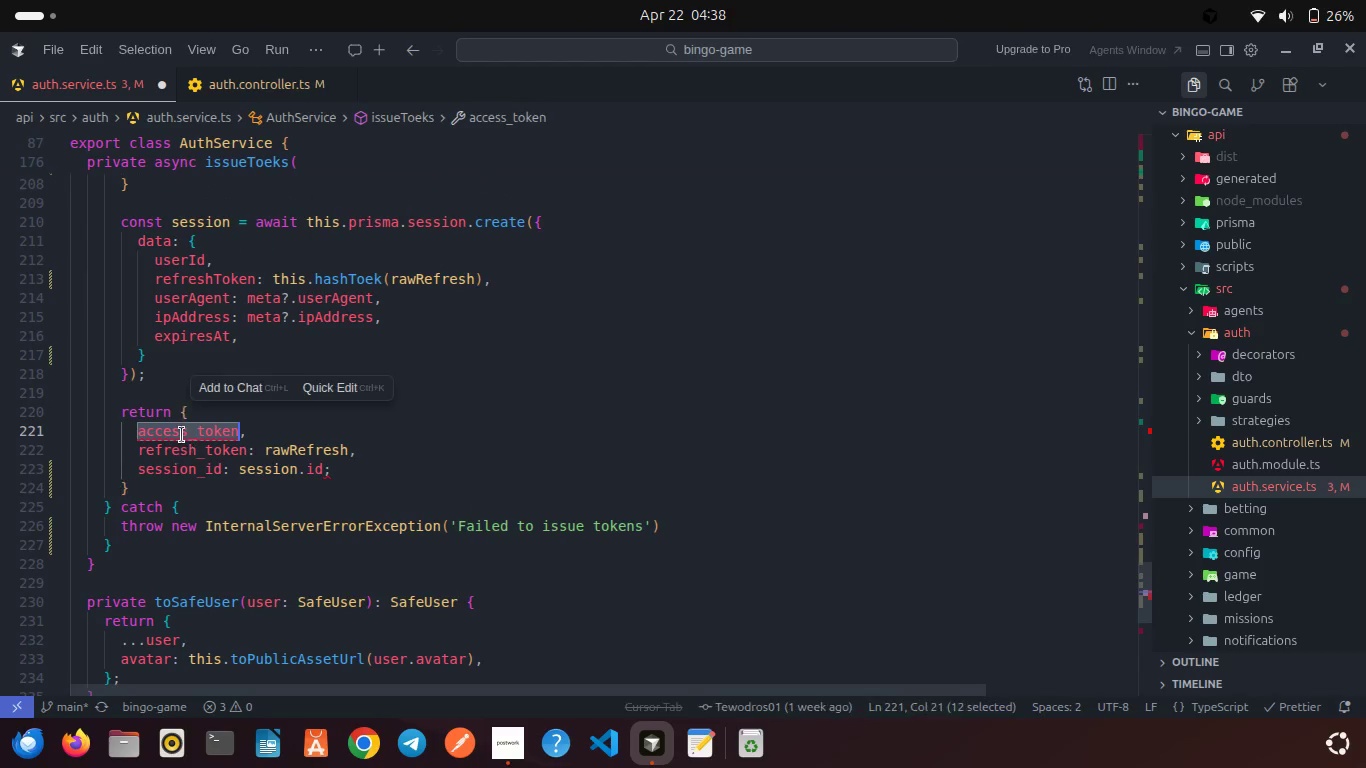 
key(Control+C)
 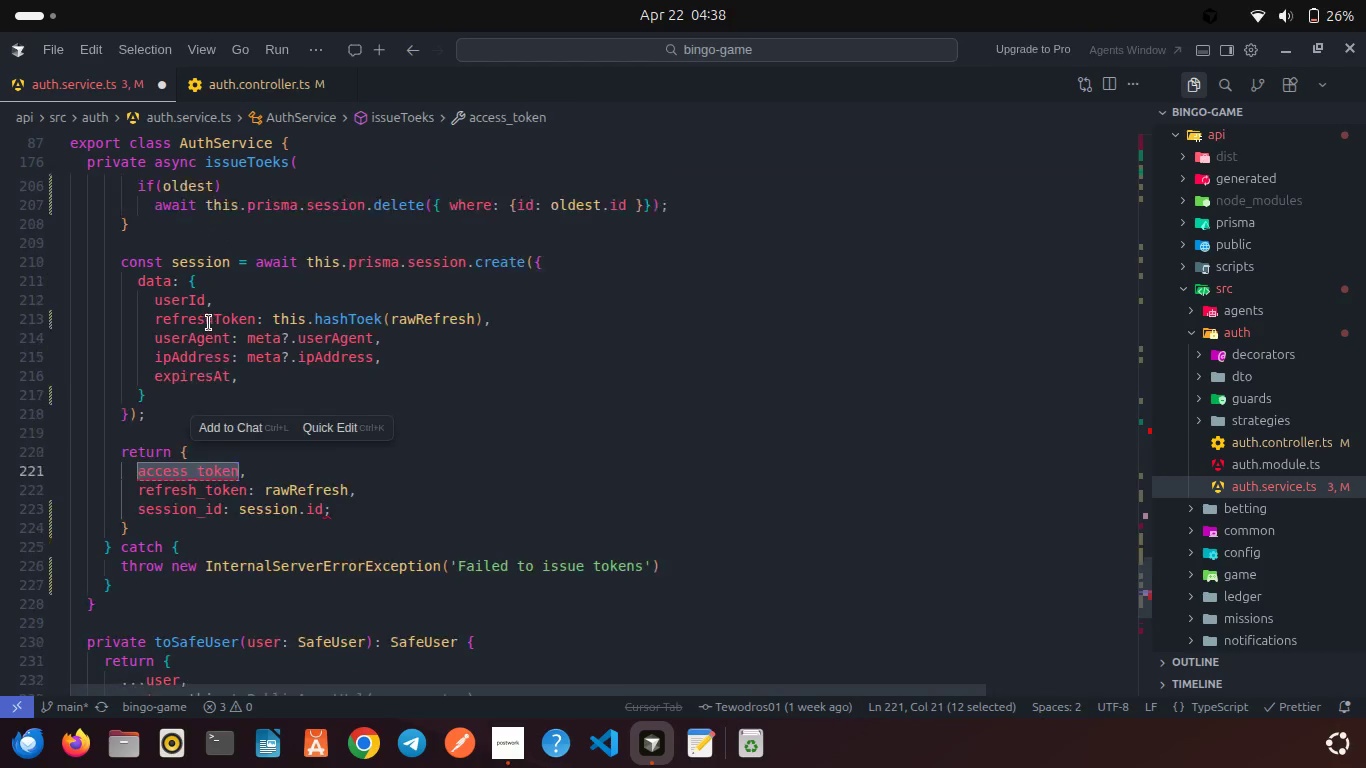 
scroll: coordinate [209, 323], scroll_direction: up, amount: 13.0
 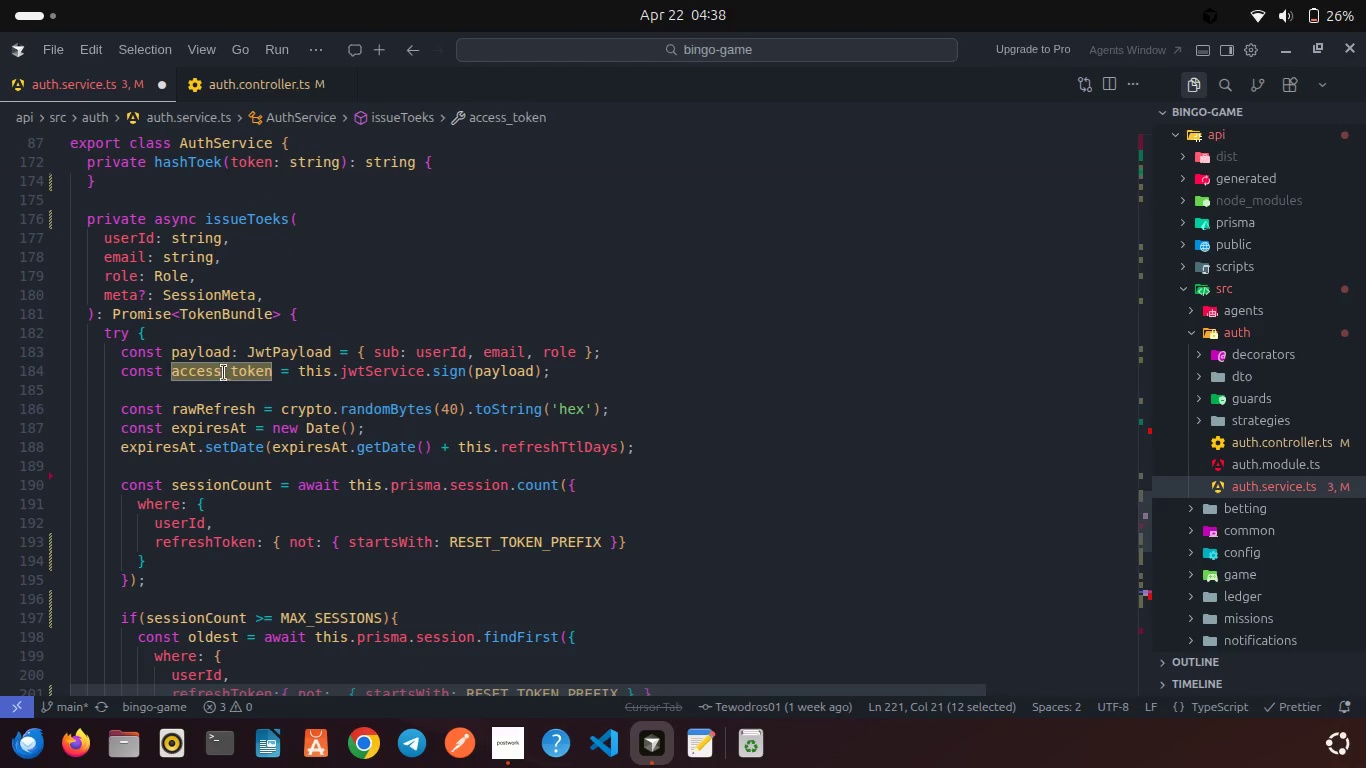 
double_click([224, 373])
 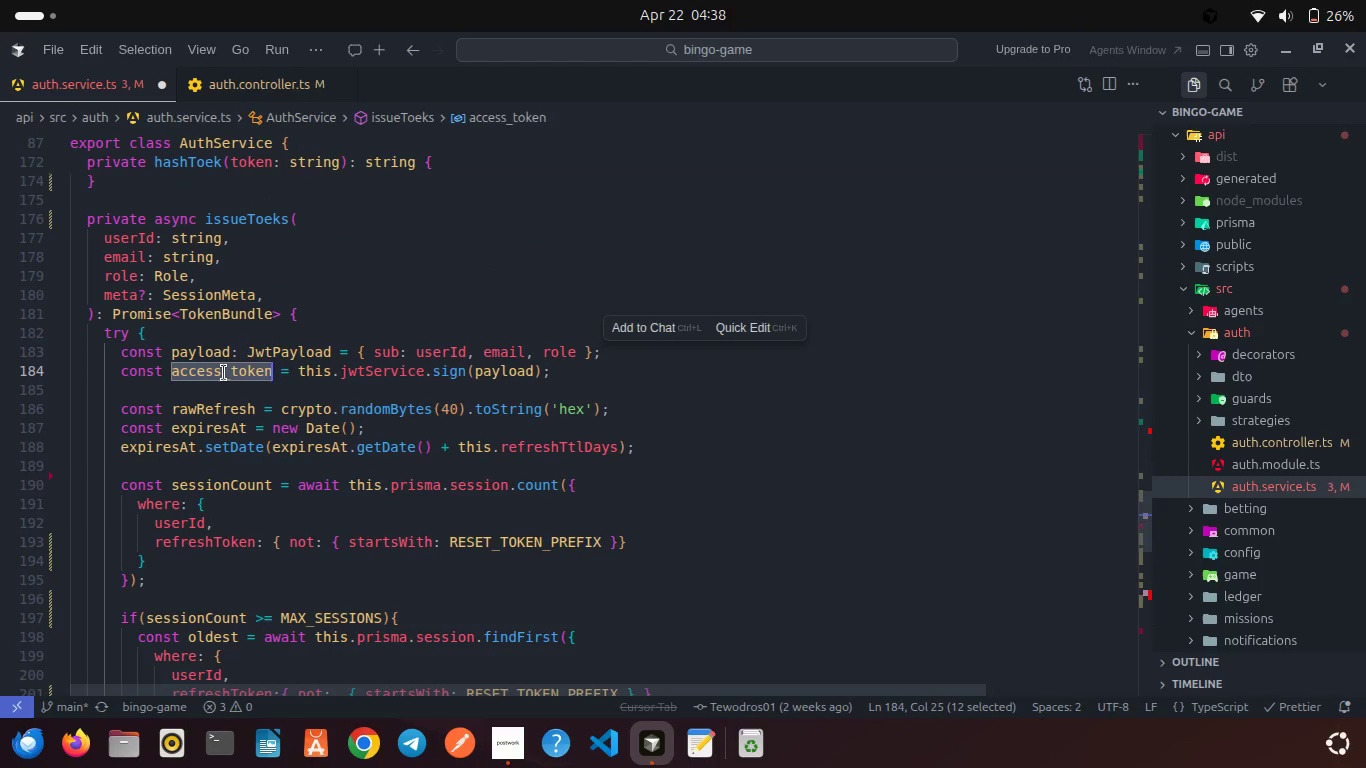 
key(Control+V)
 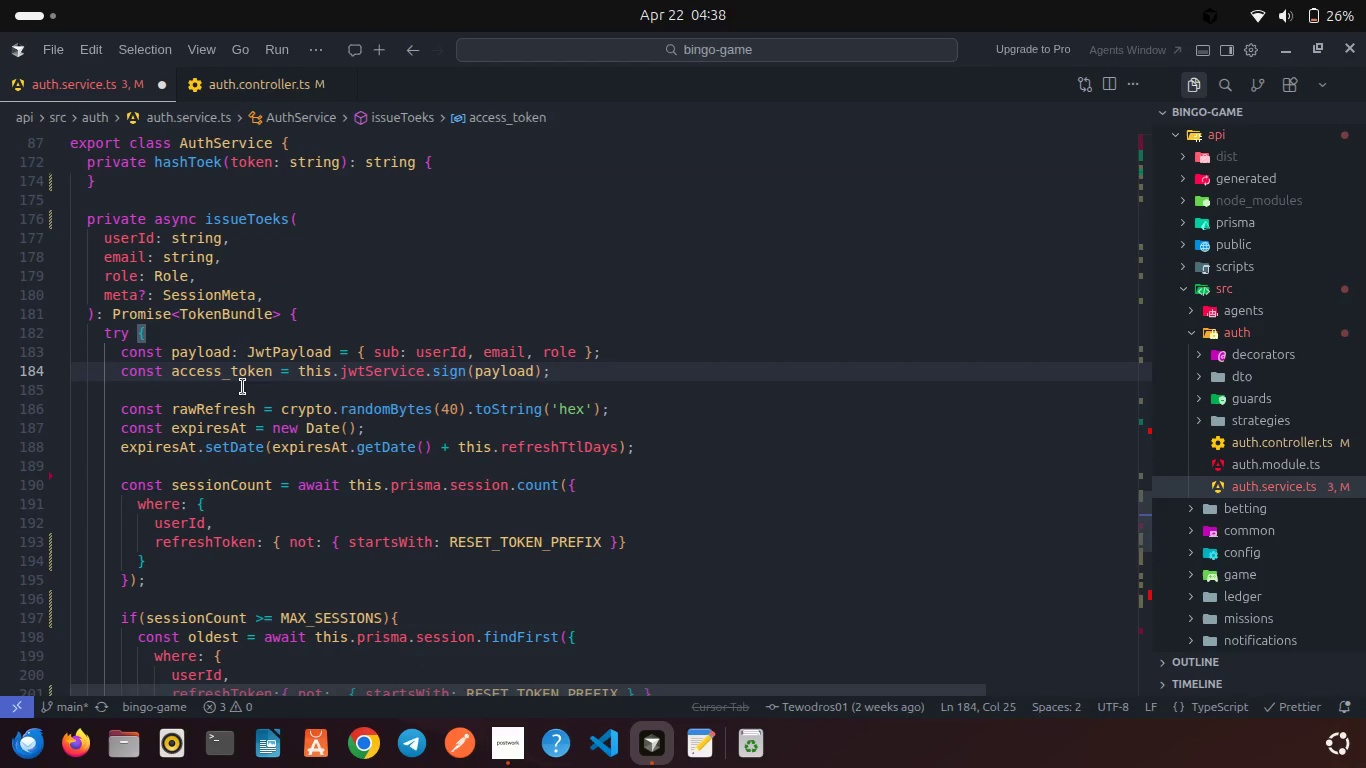 
scroll: coordinate [243, 387], scroll_direction: down, amount: 6.0
 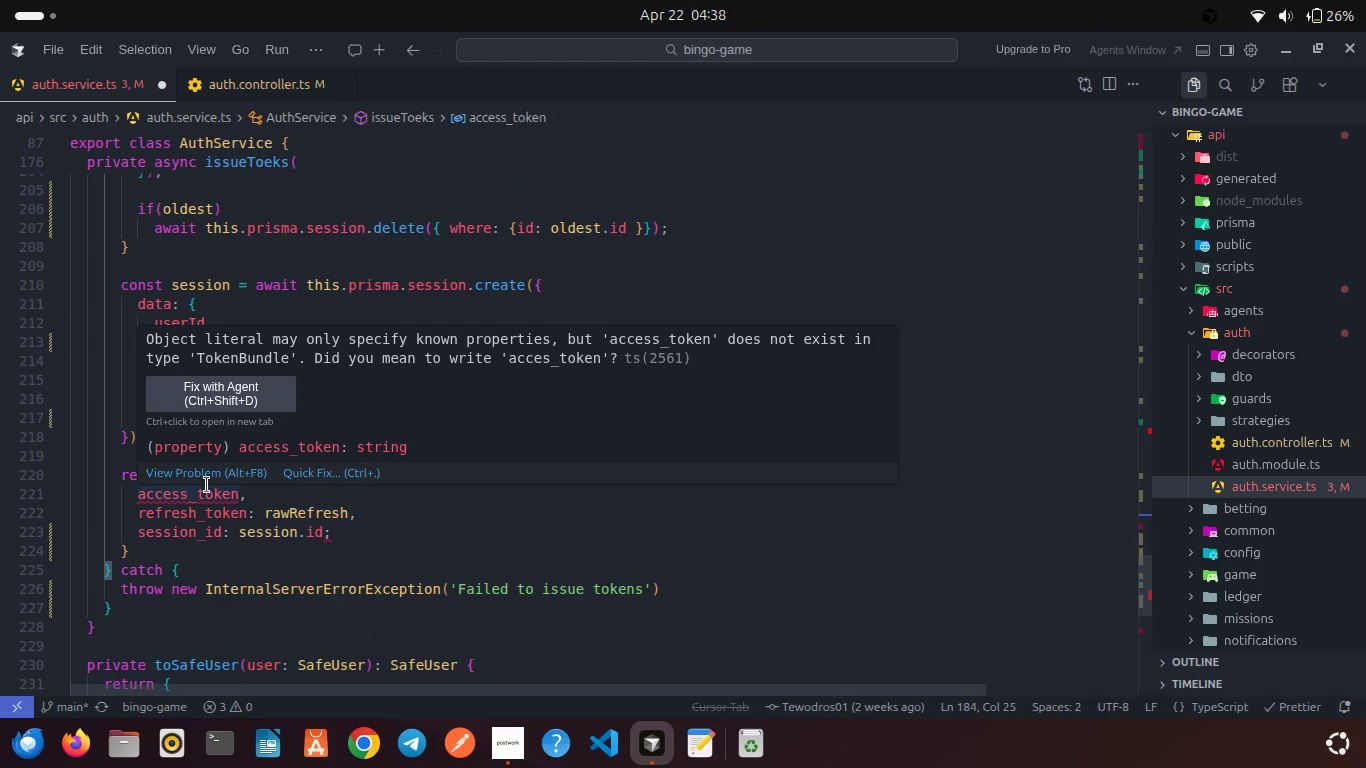 
left_click([234, 563])
 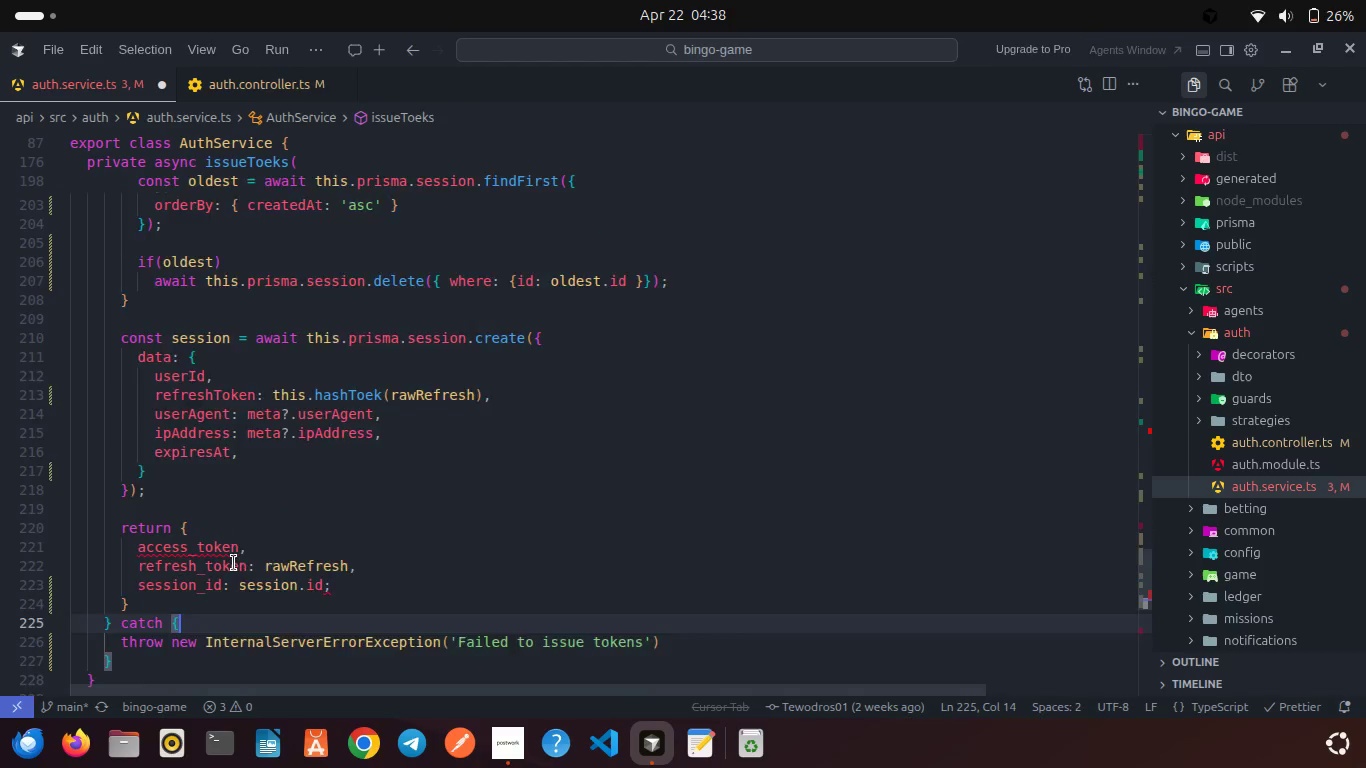 
scroll: coordinate [234, 563], scroll_direction: up, amount: 11.0
 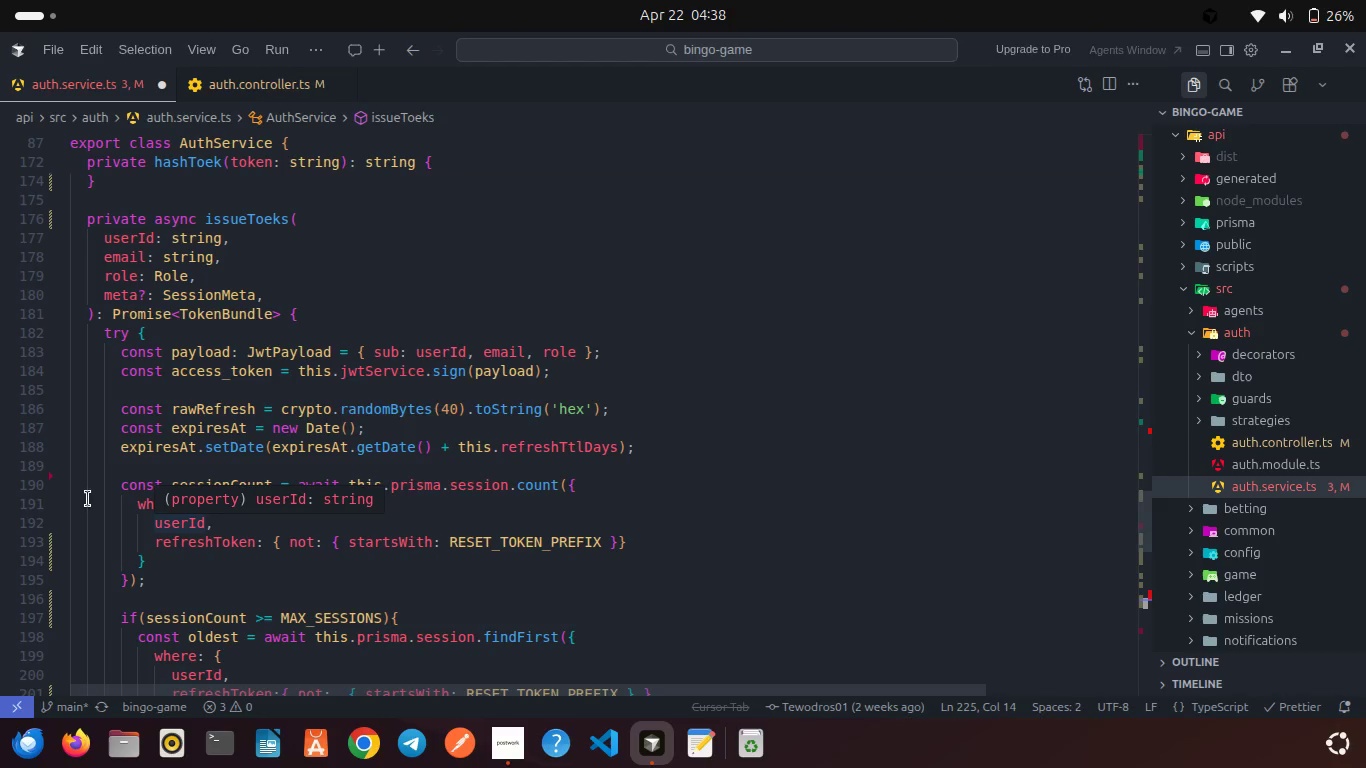 
left_click([67, 487])
 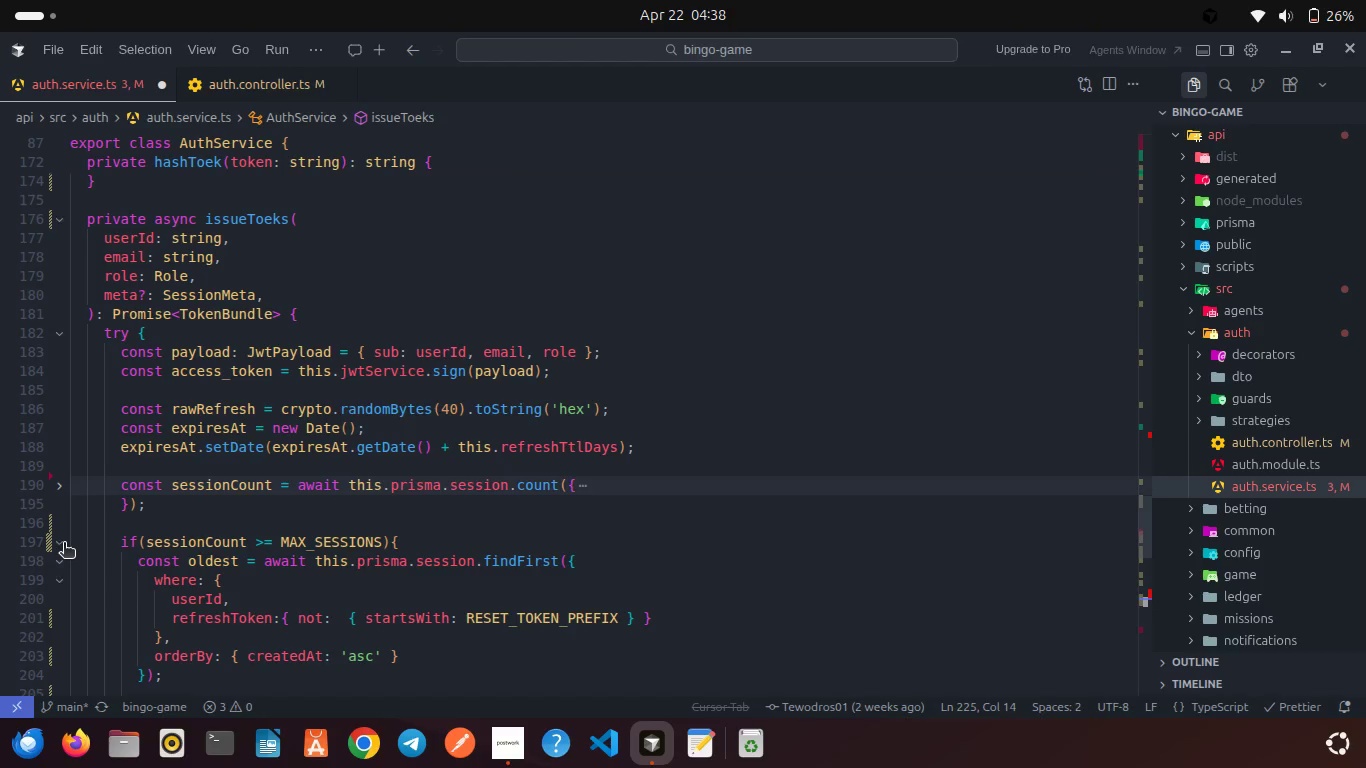 
left_click([64, 544])
 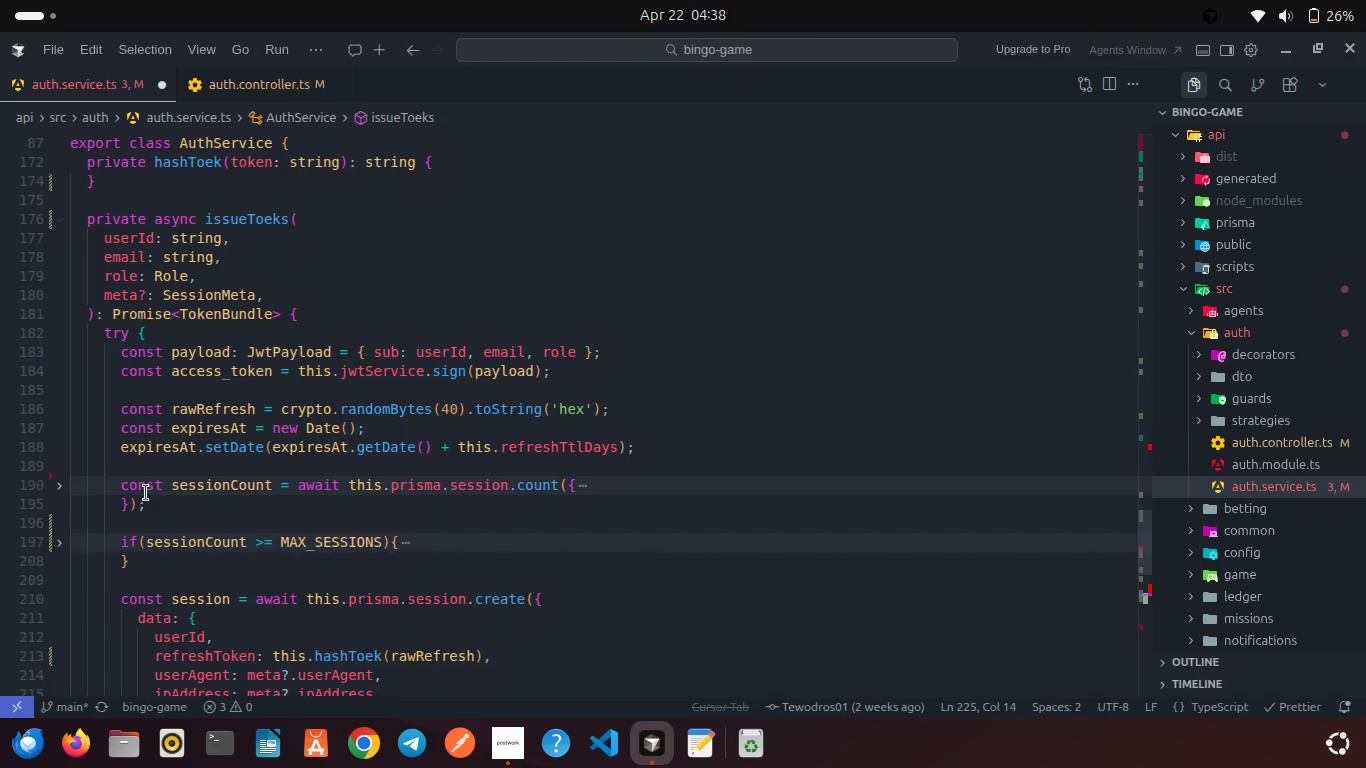 
scroll: coordinate [146, 493], scroll_direction: down, amount: 1.0
 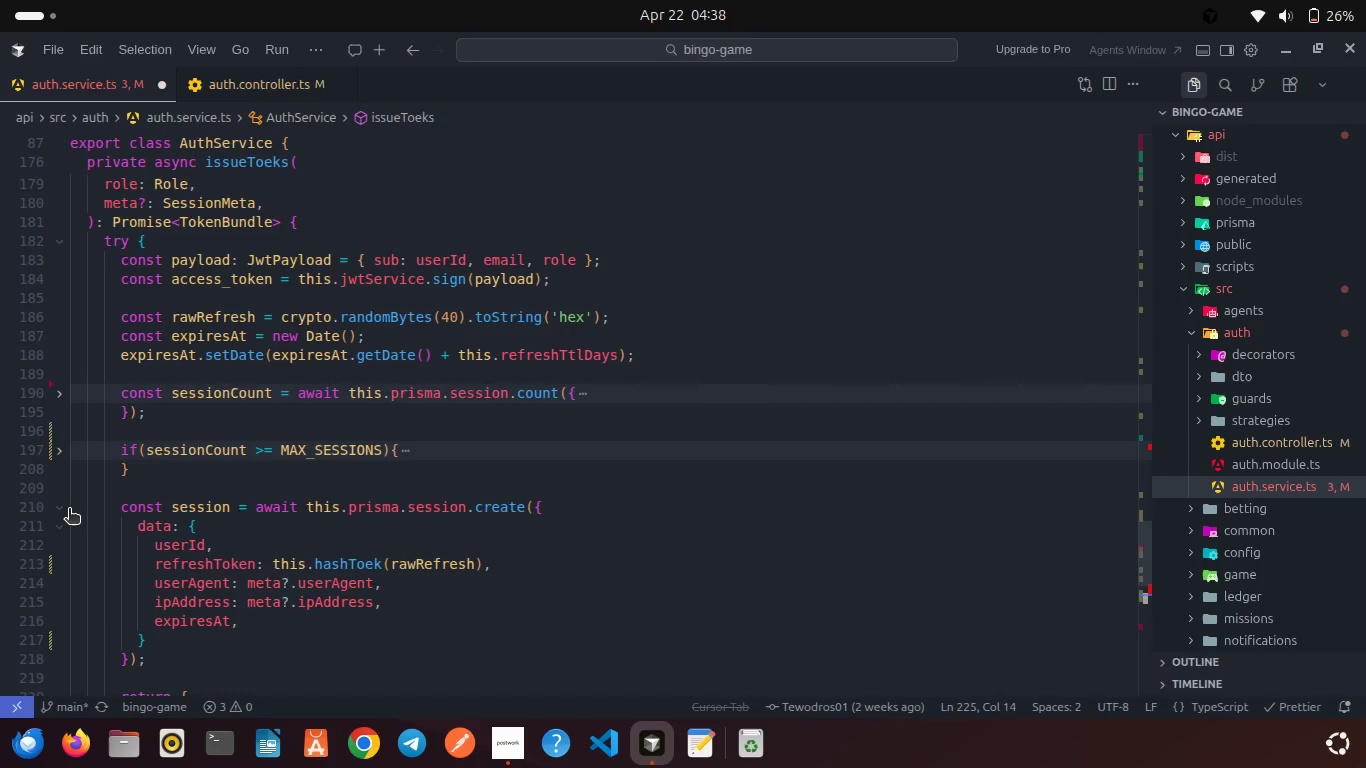 
left_click([69, 510])
 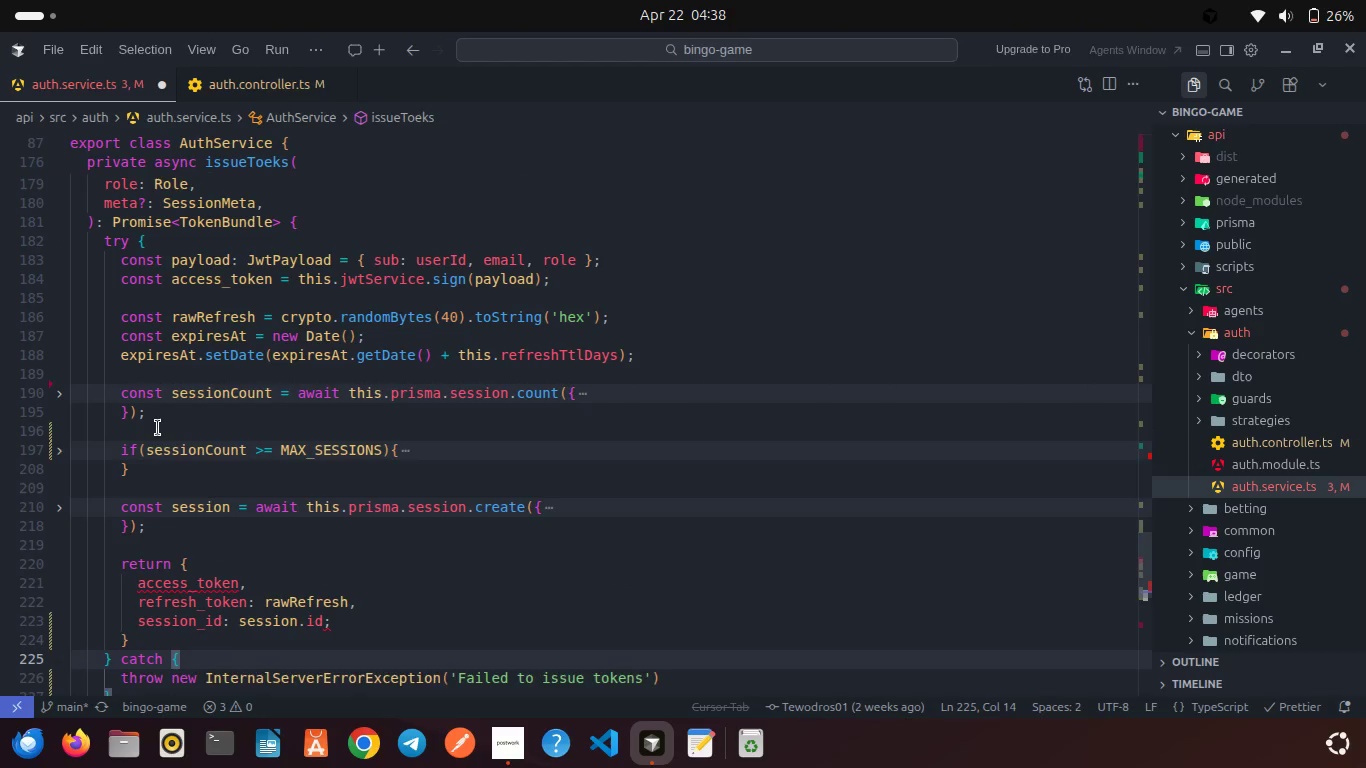 
scroll: coordinate [158, 428], scroll_direction: up, amount: 1.0
 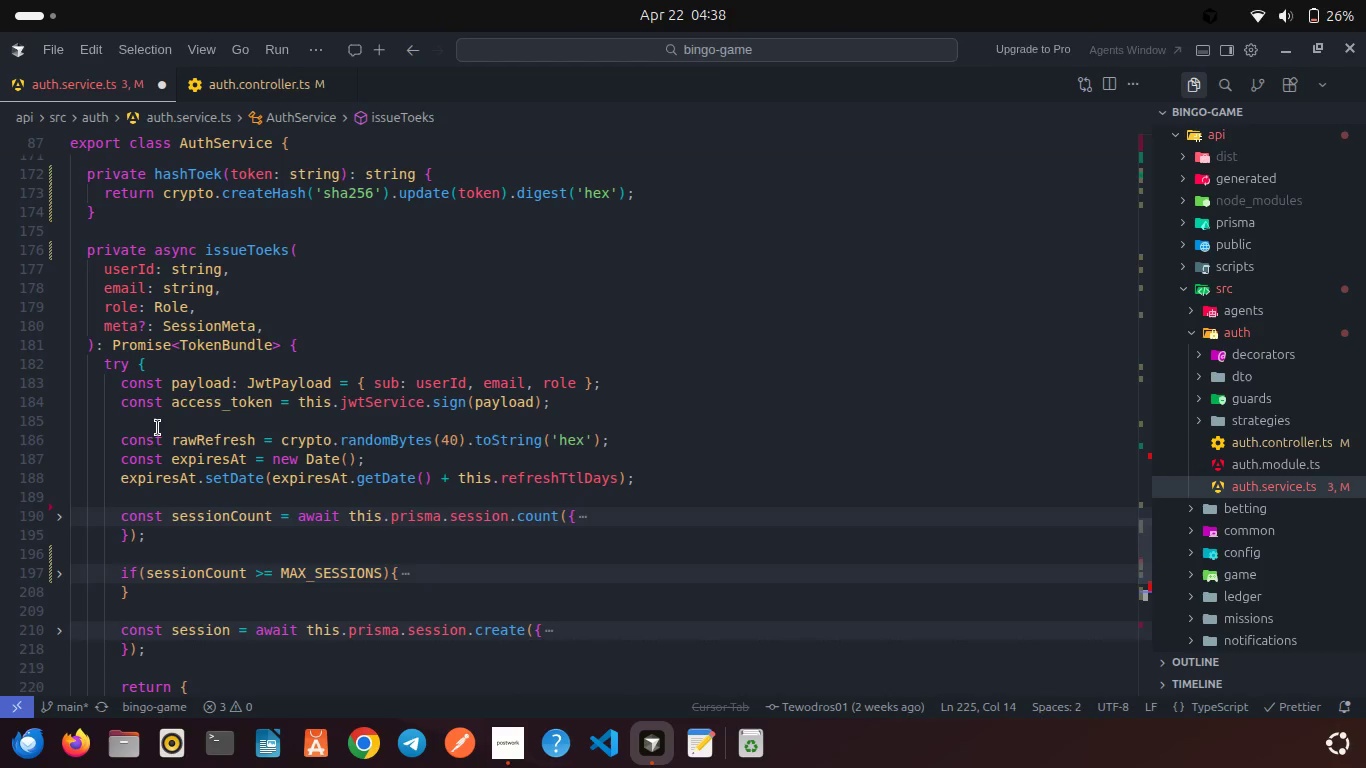 
wait(12.72)
 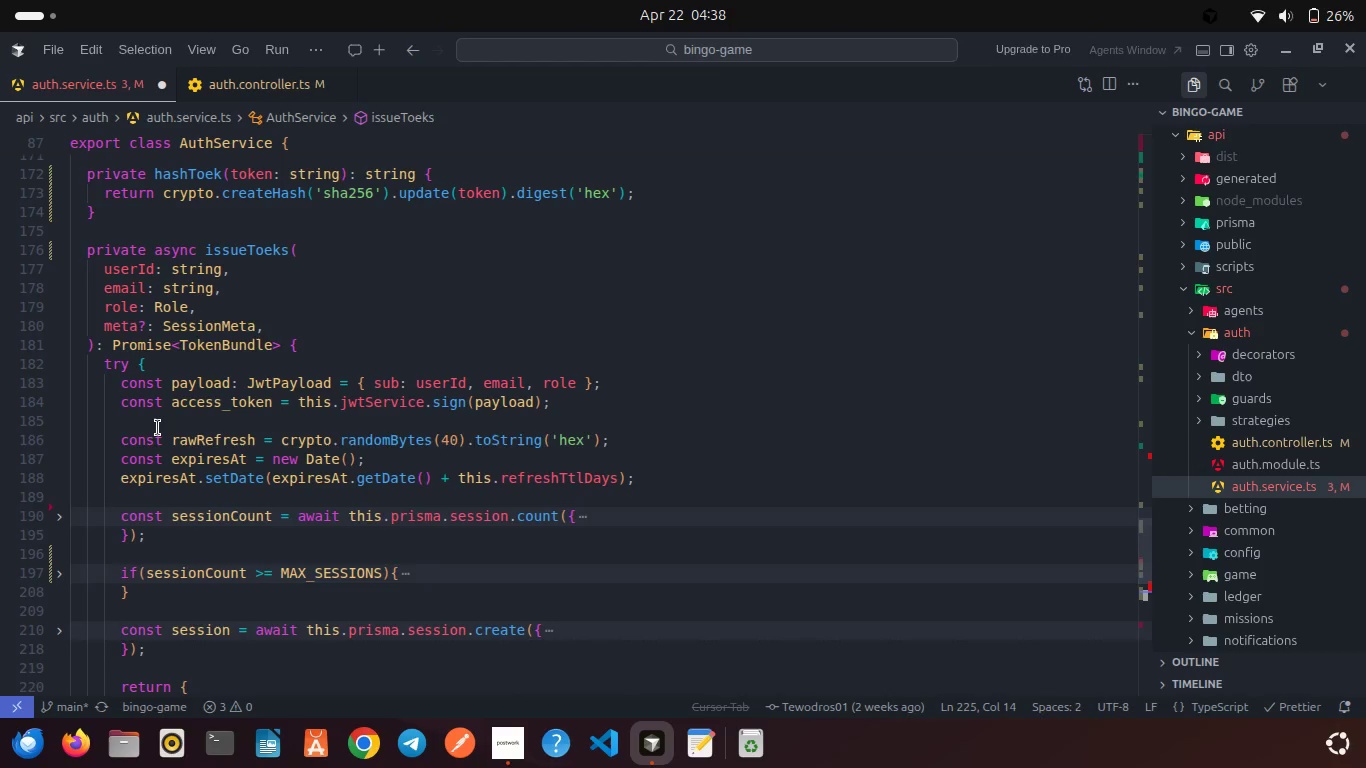 
scroll: coordinate [315, 486], scroll_direction: down, amount: 8.0
 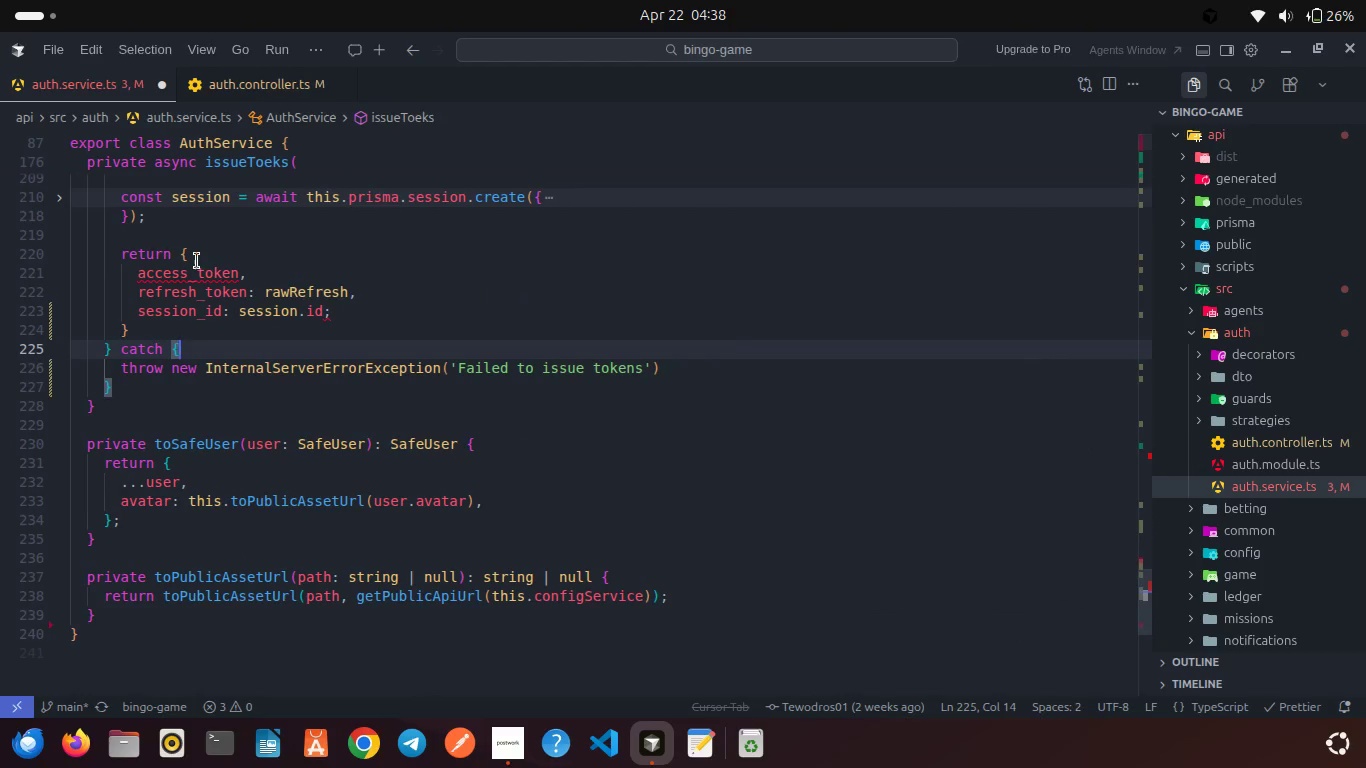 
double_click([192, 269])
 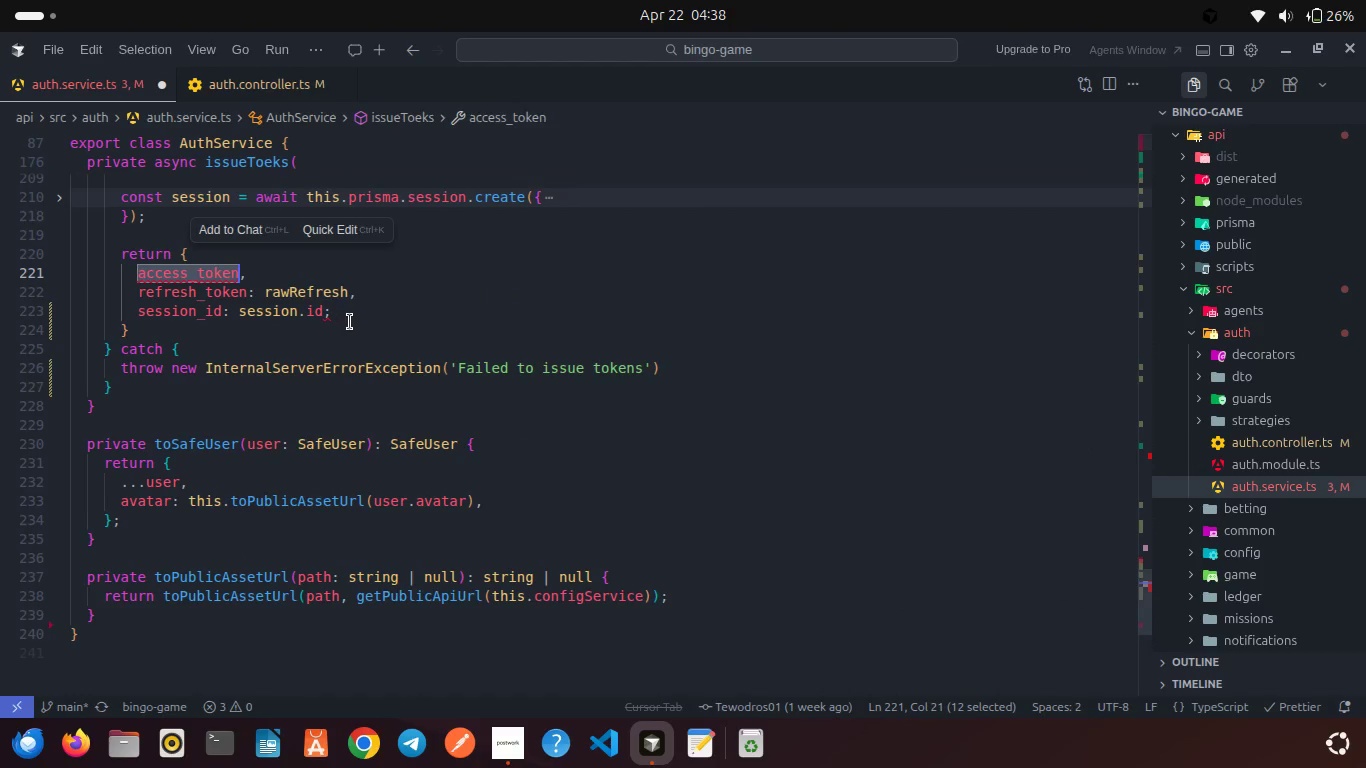 
left_click([350, 322])
 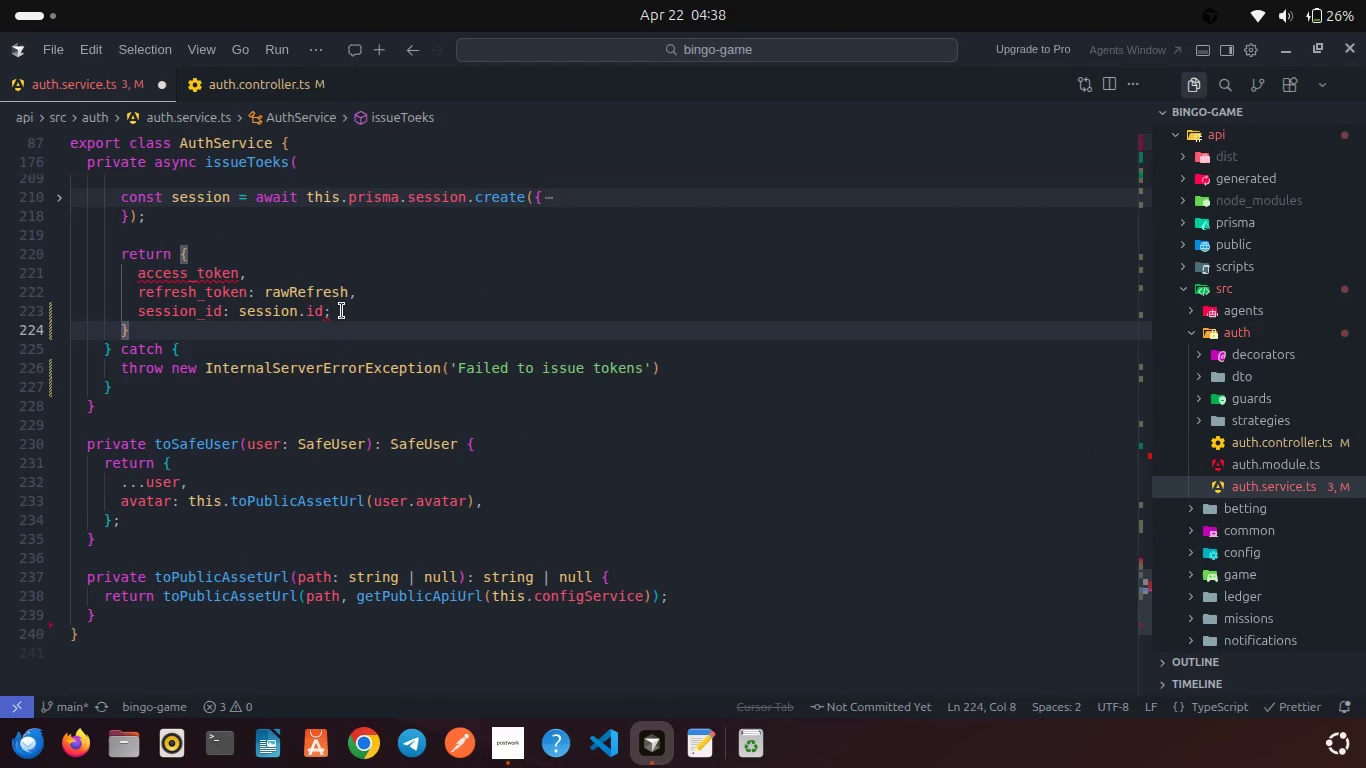 
left_click([342, 311])
 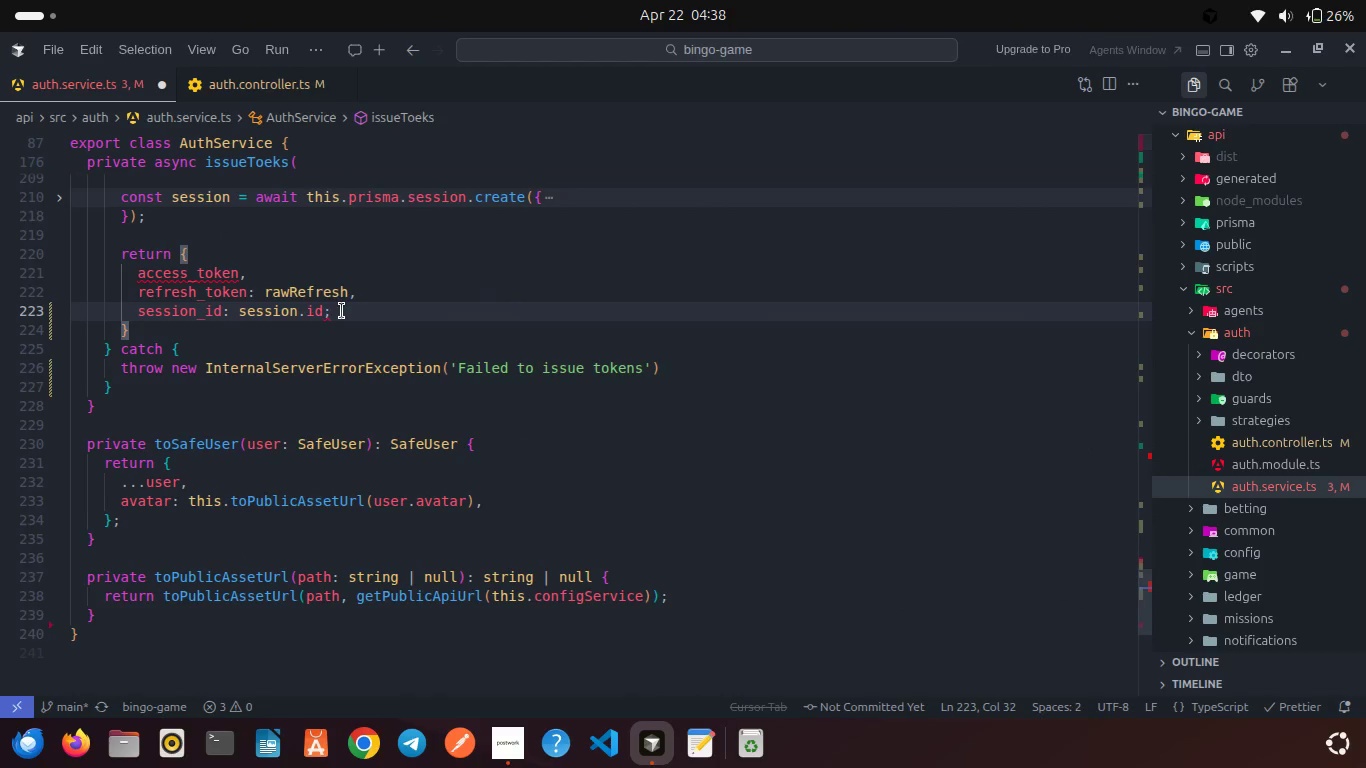 
key(Backspace)
 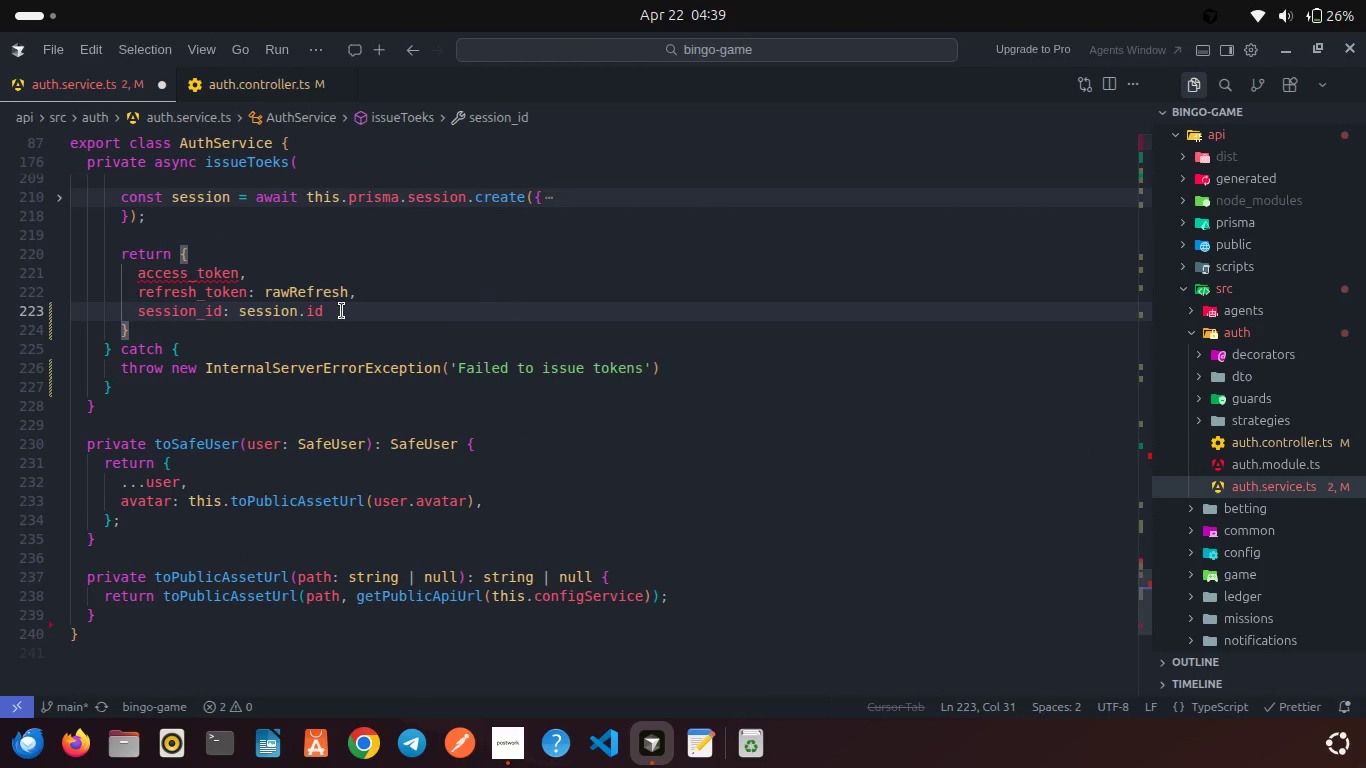 
key(Control+S)
 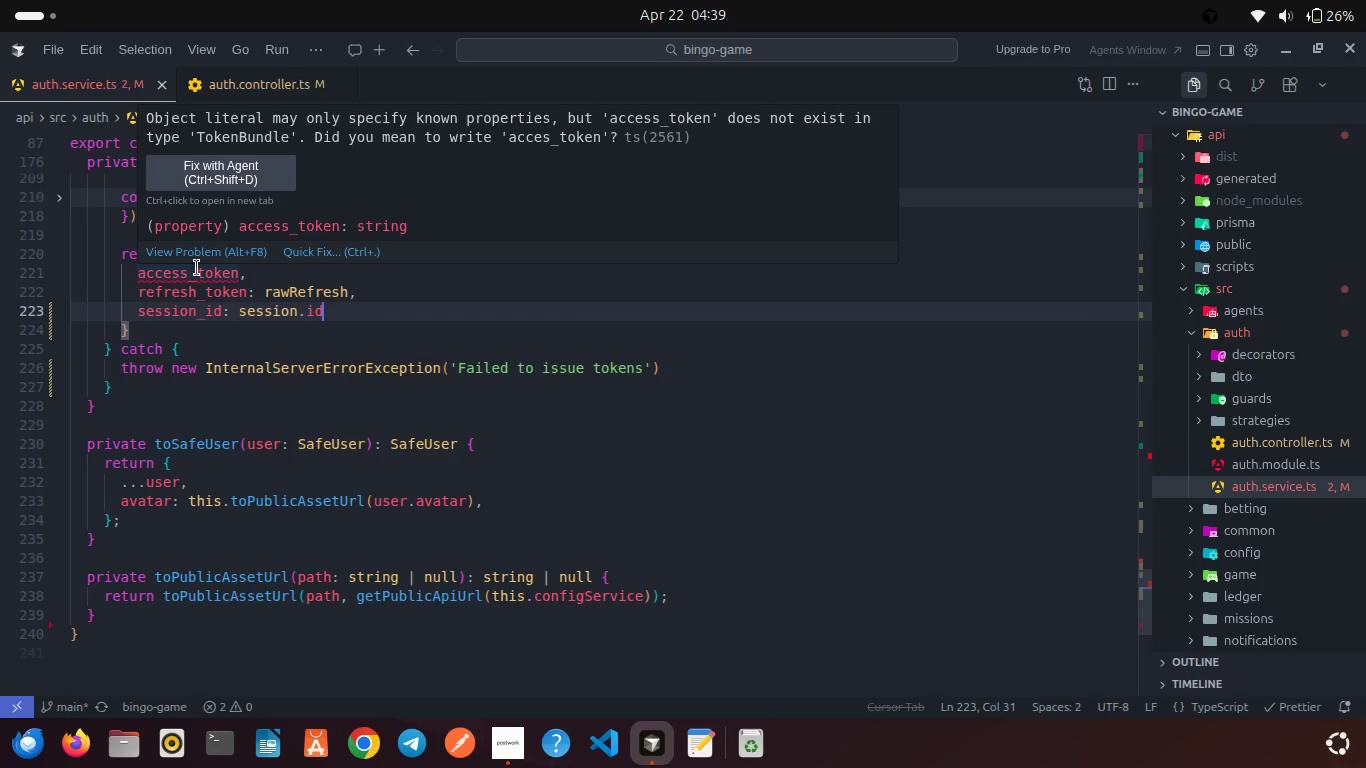 
double_click([197, 268])
 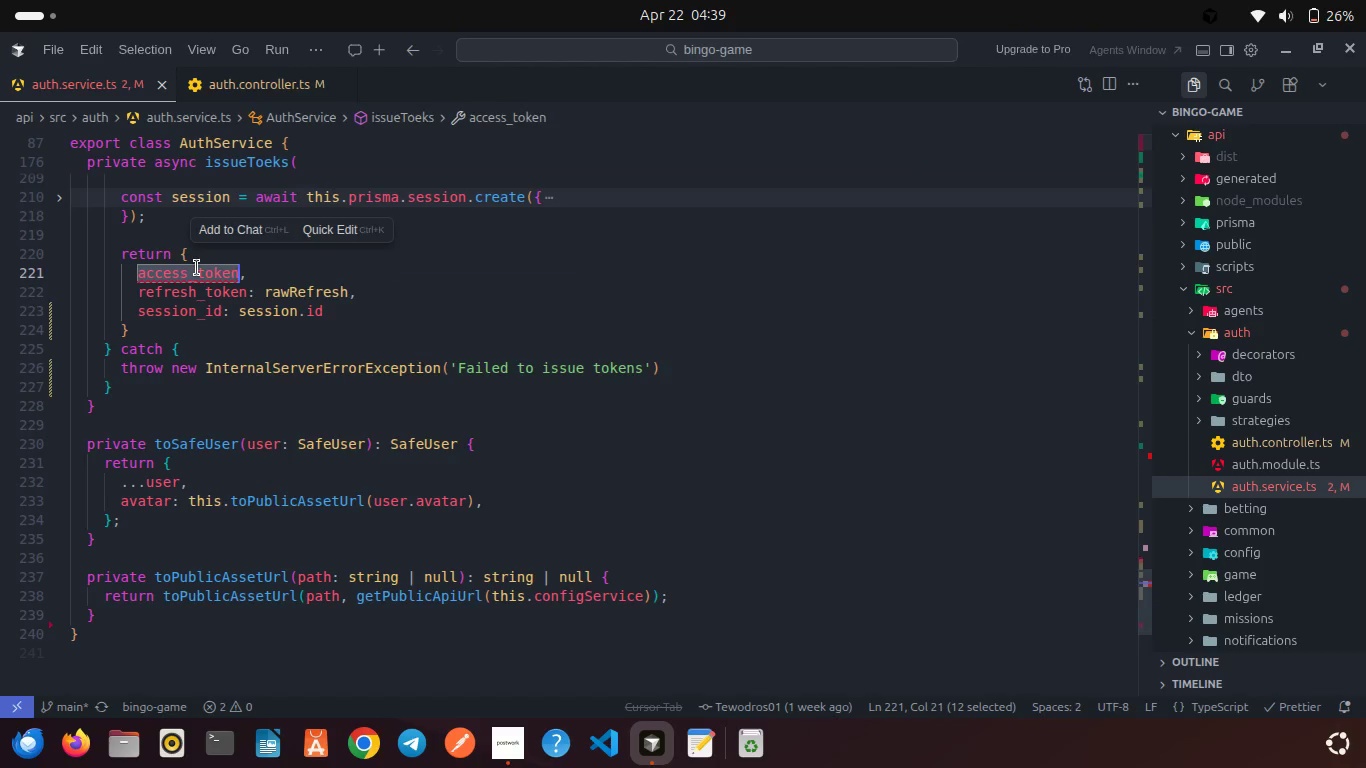 
key(Control+C)
 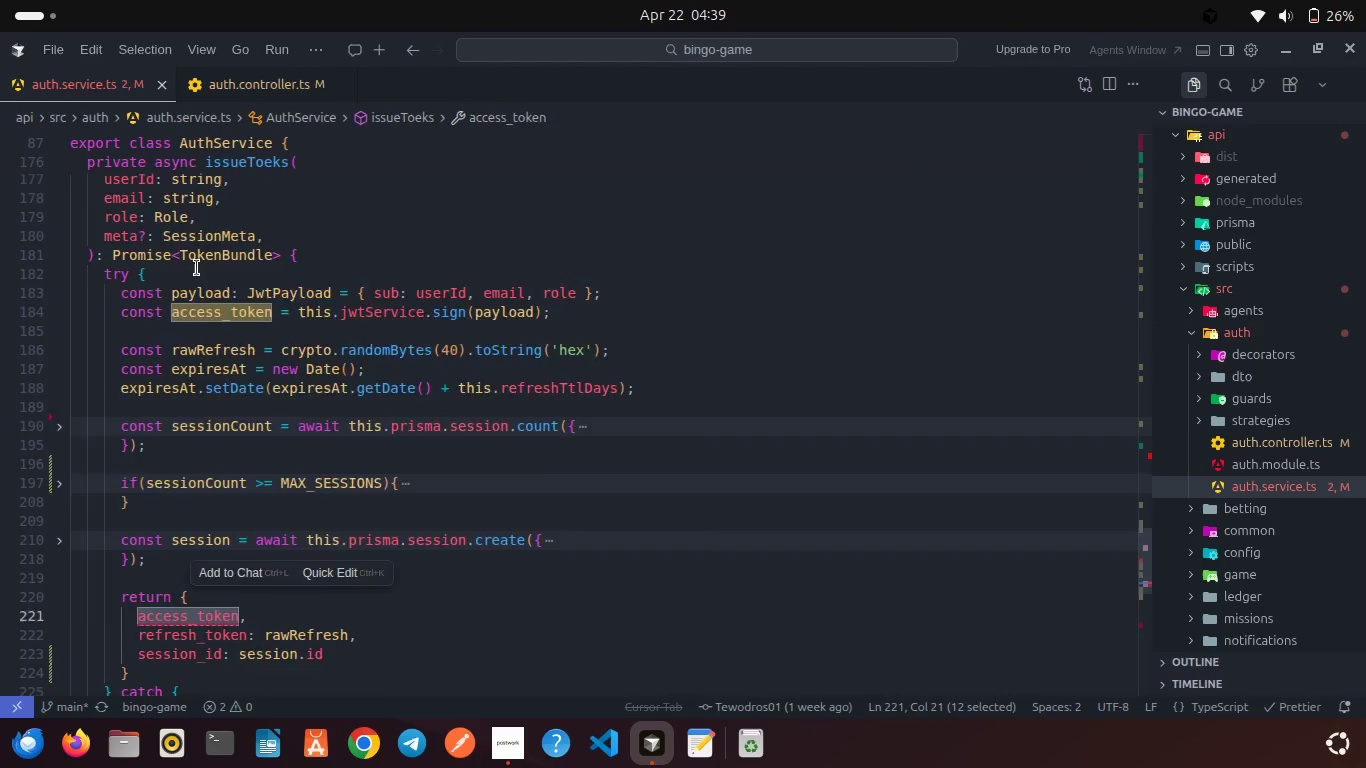 
scroll: coordinate [197, 268], scroll_direction: up, amount: 10.0
 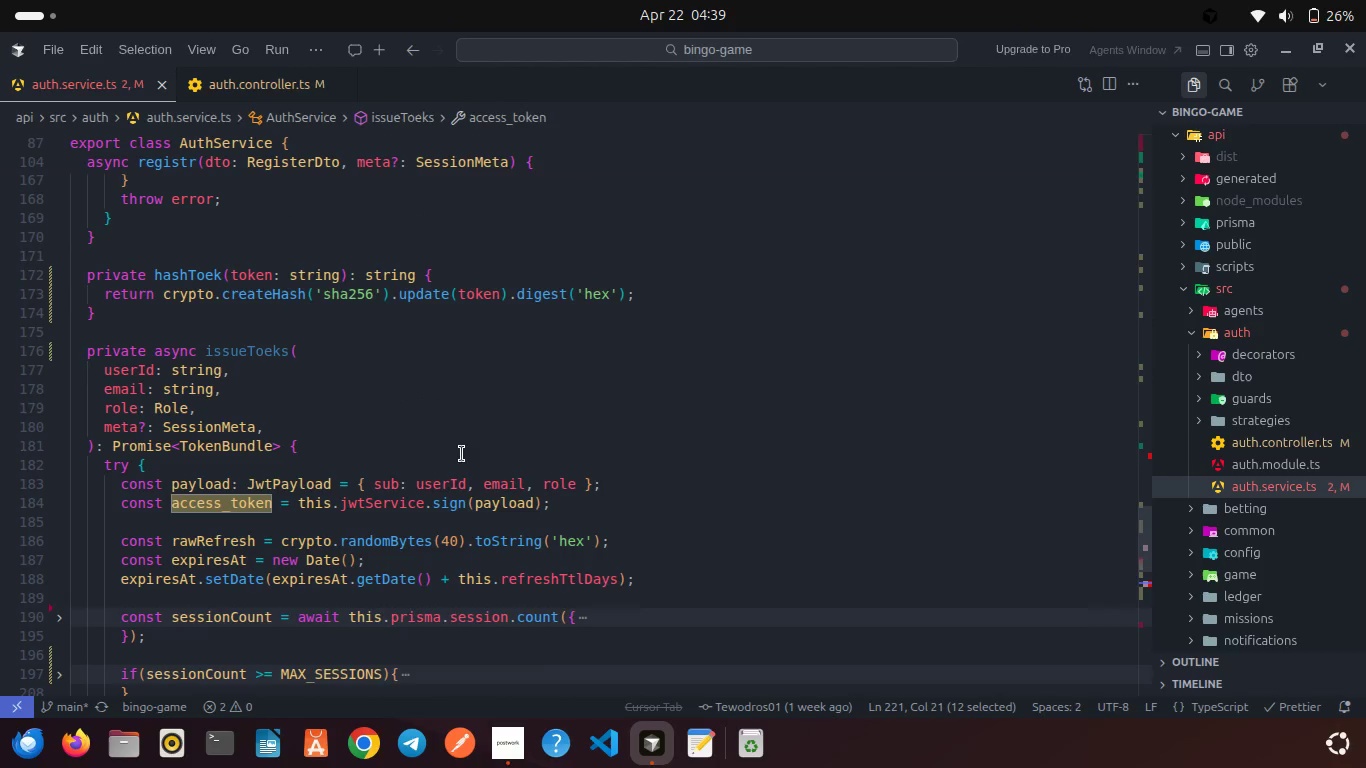 
hold_key(key=ControlLeft, duration=1.65)
left_click([232, 442])
 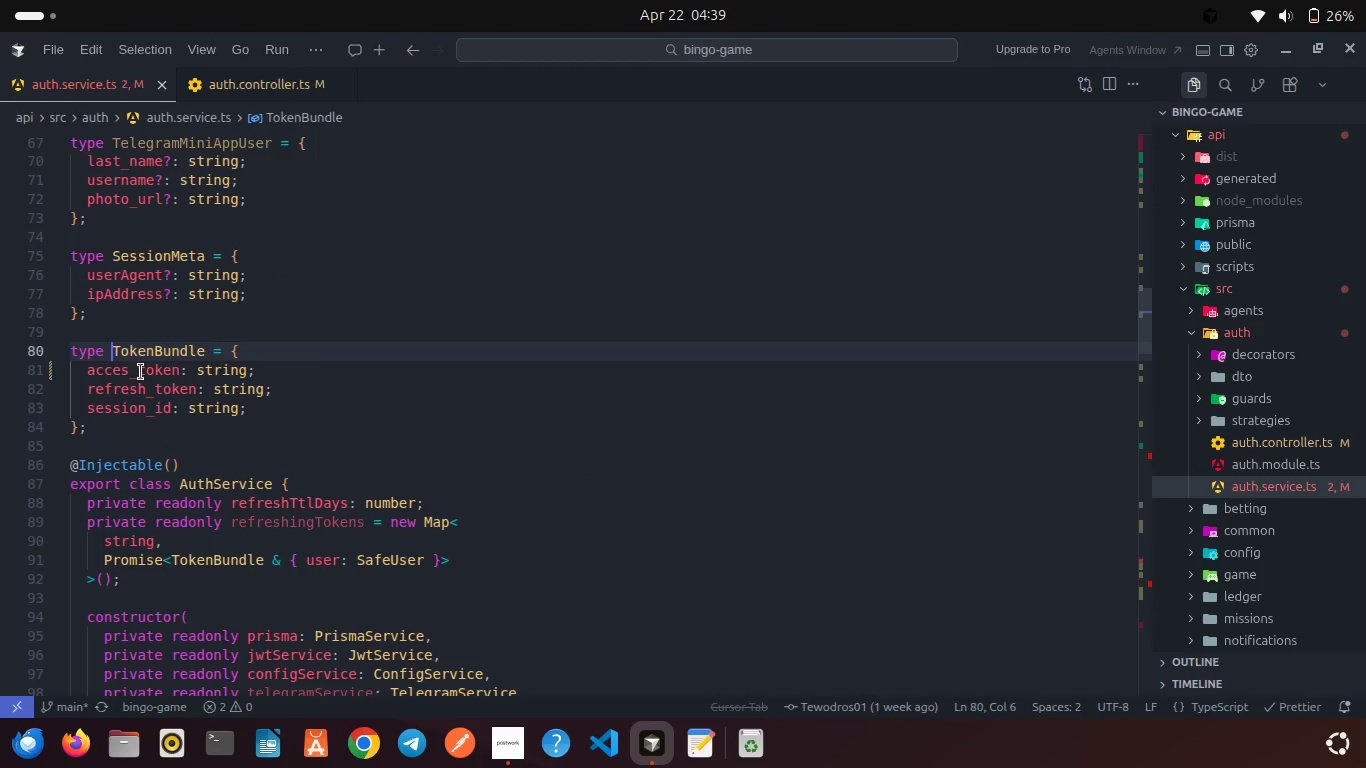 
double_click([141, 372])
 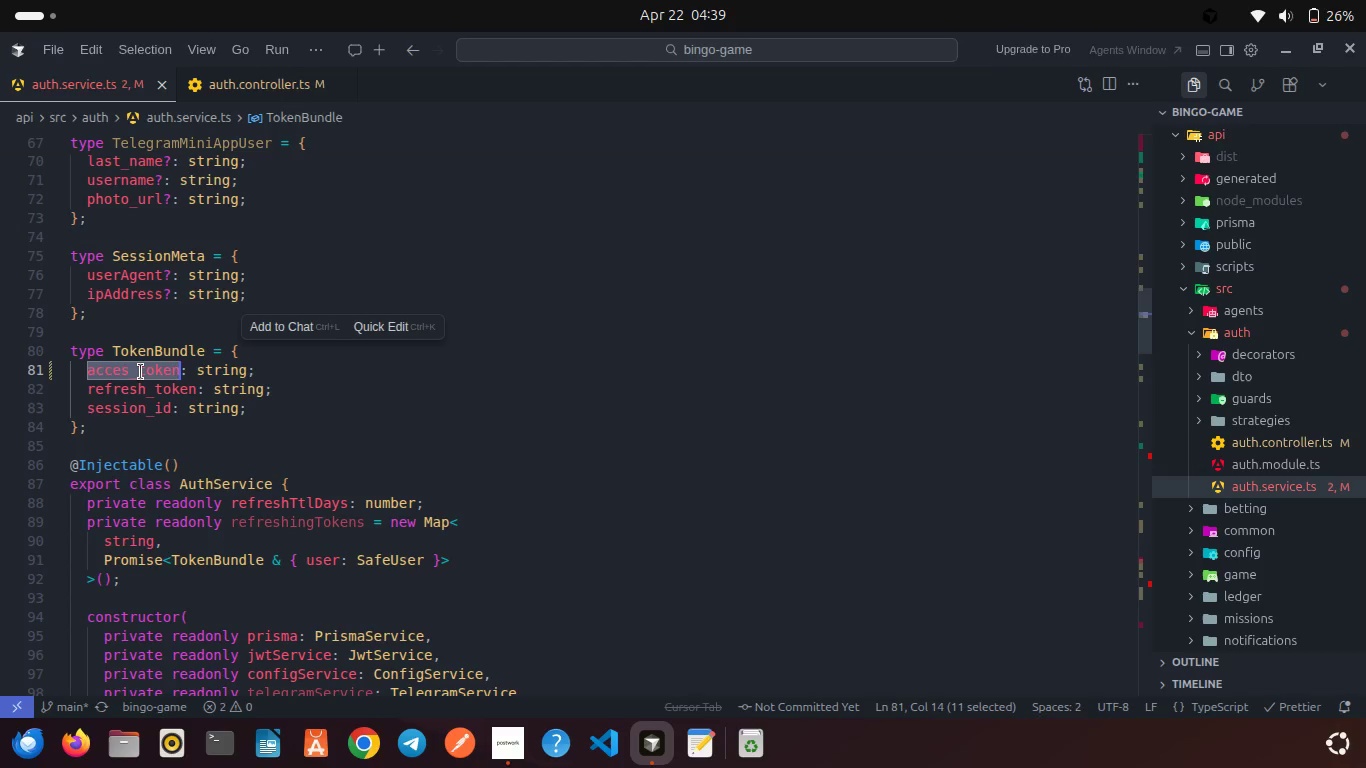 
key(Control+V)
 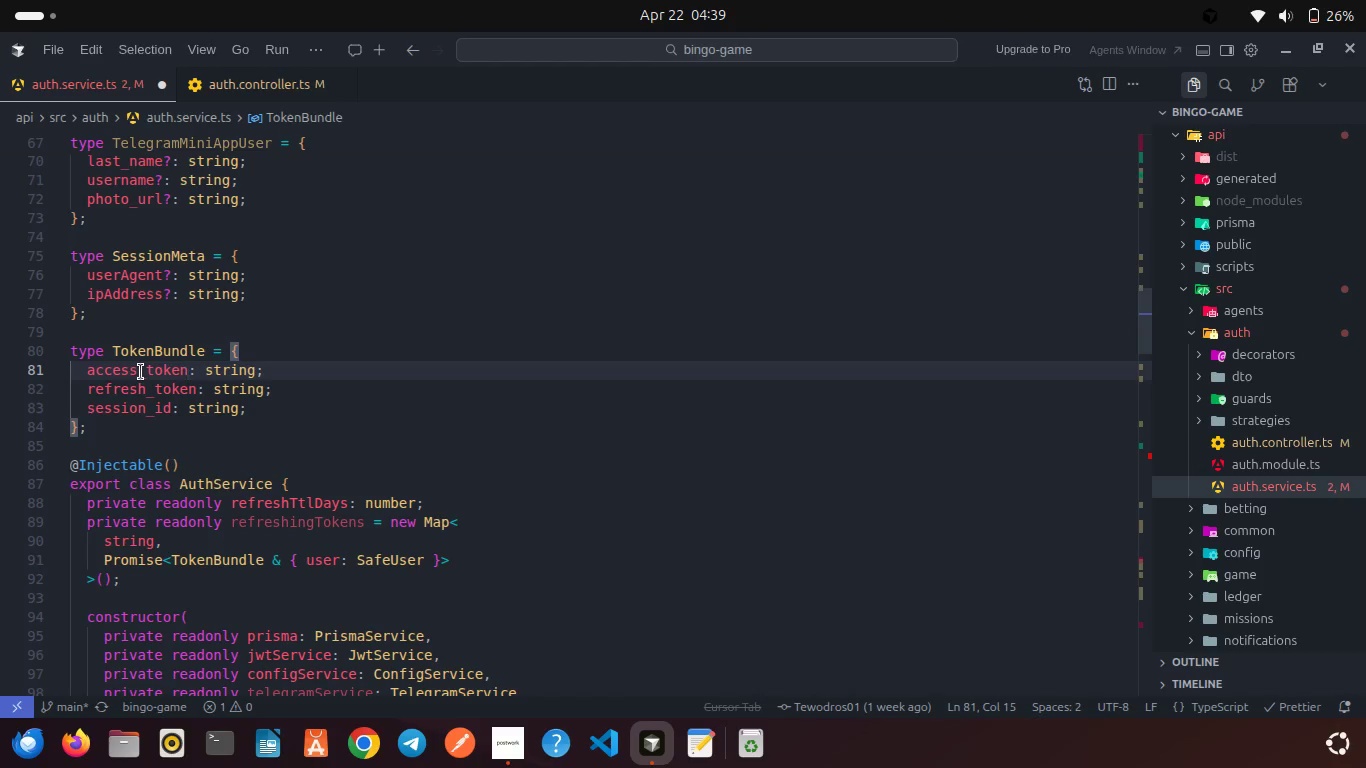 
key(Control+S)
 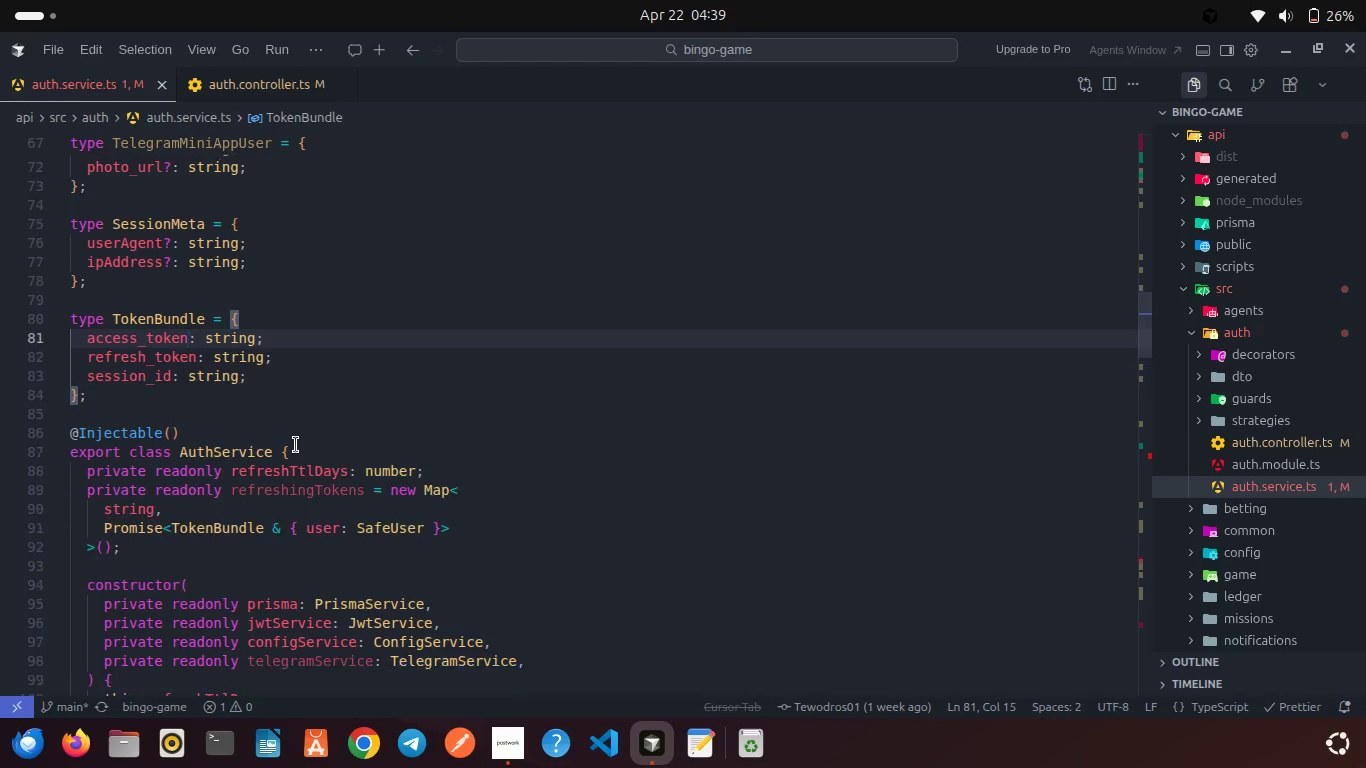 
scroll: coordinate [296, 445], scroll_direction: down, amount: 14.0
 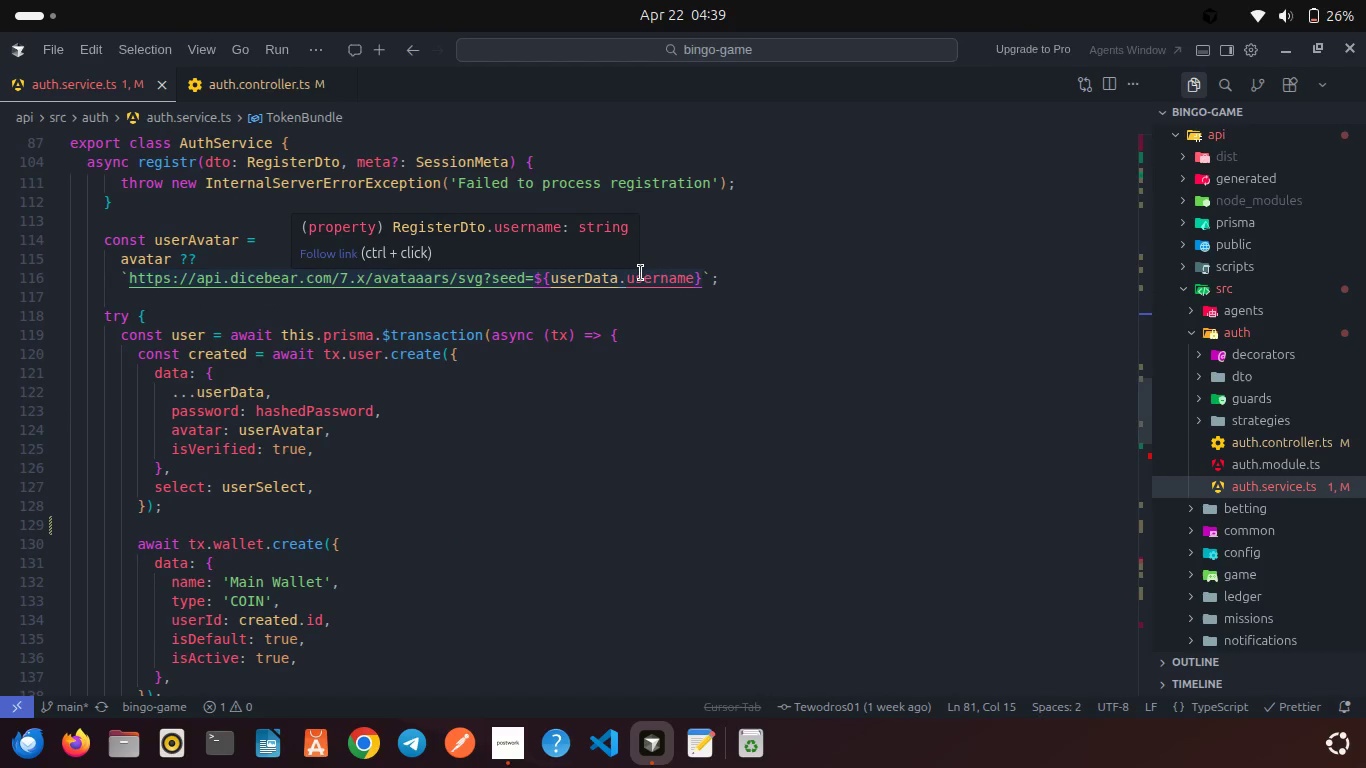 
double_click([641, 273])
 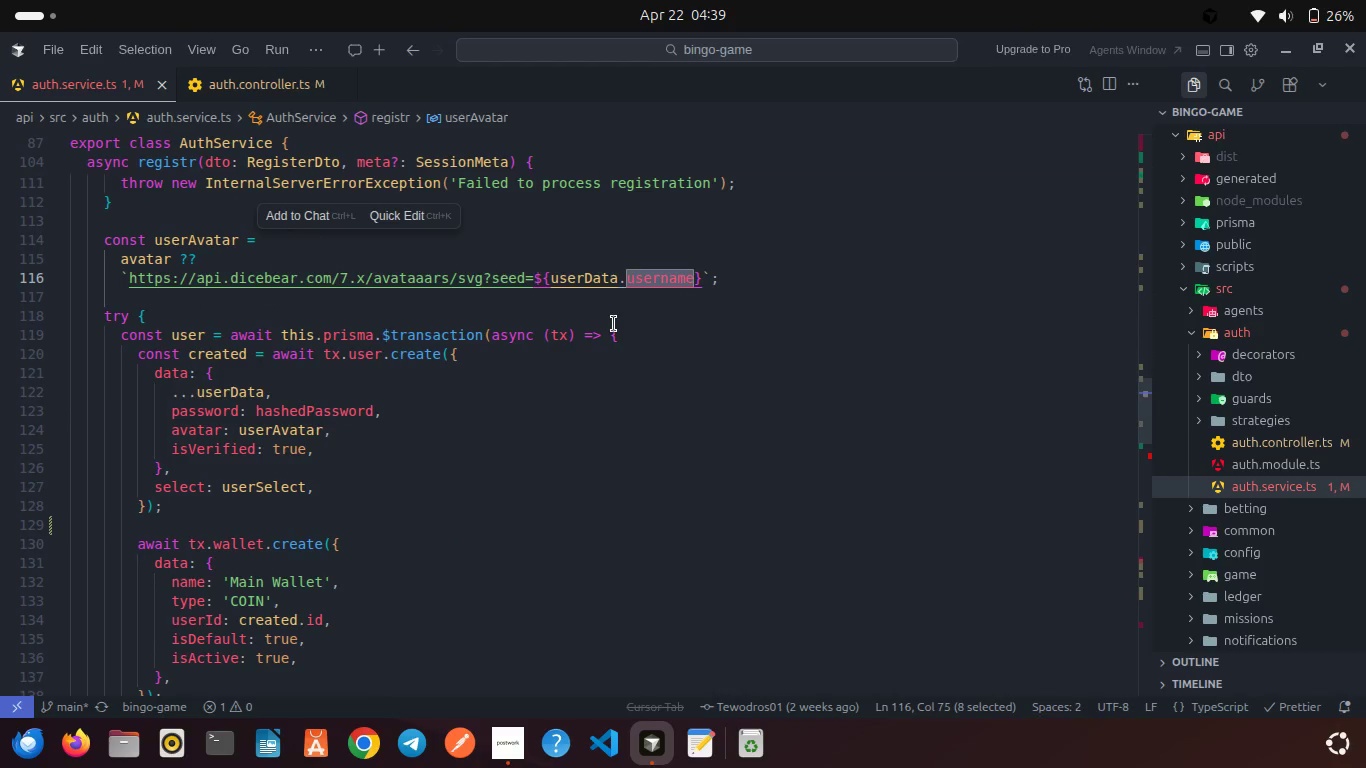 
scroll: coordinate [614, 324], scroll_direction: down, amount: 5.0
 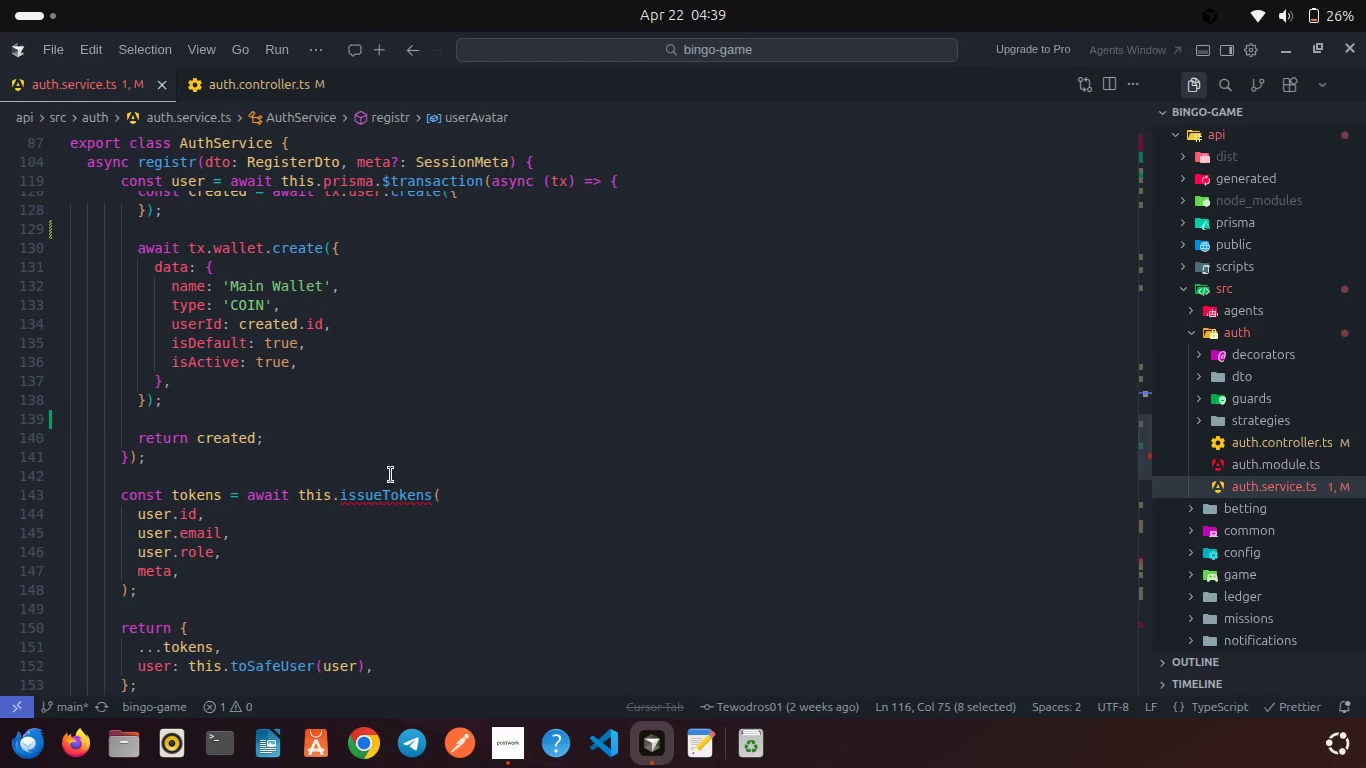 
left_click([381, 503])
 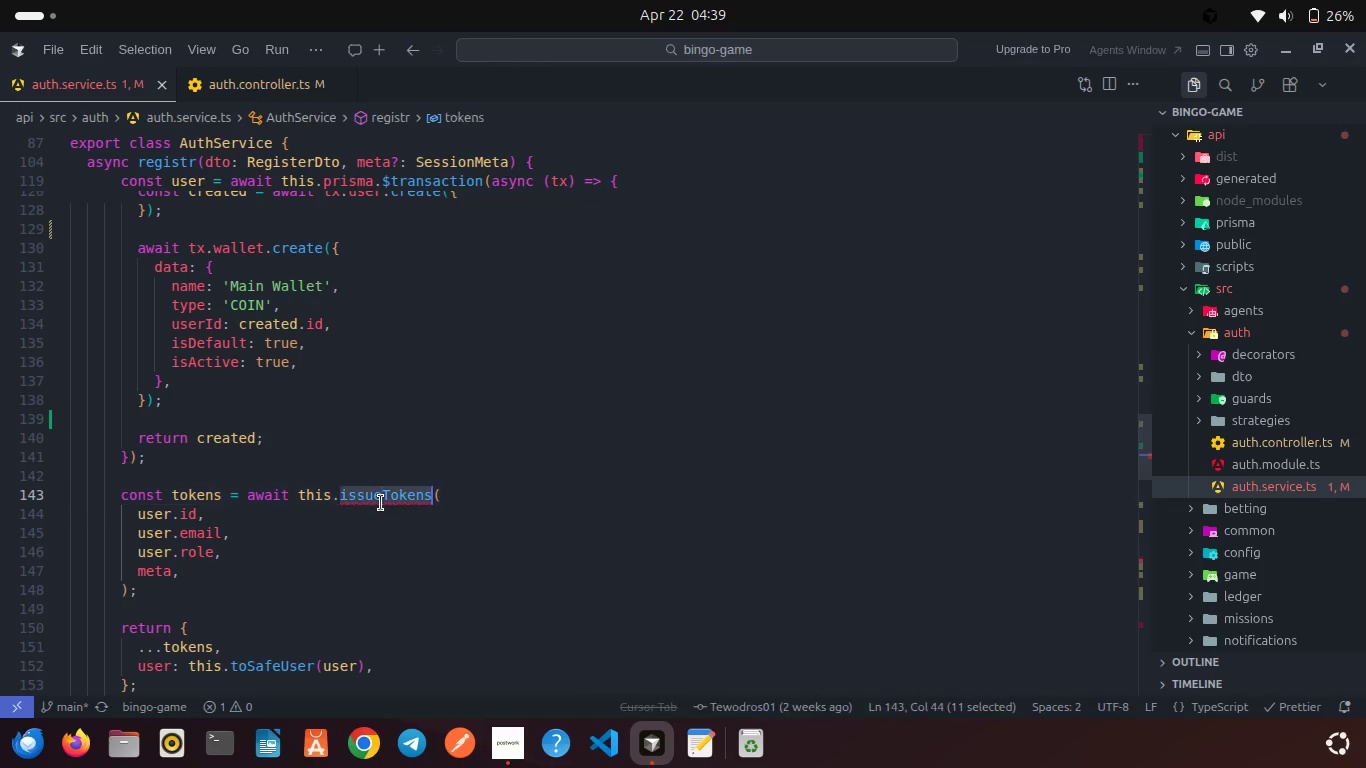 
left_click([381, 503])
 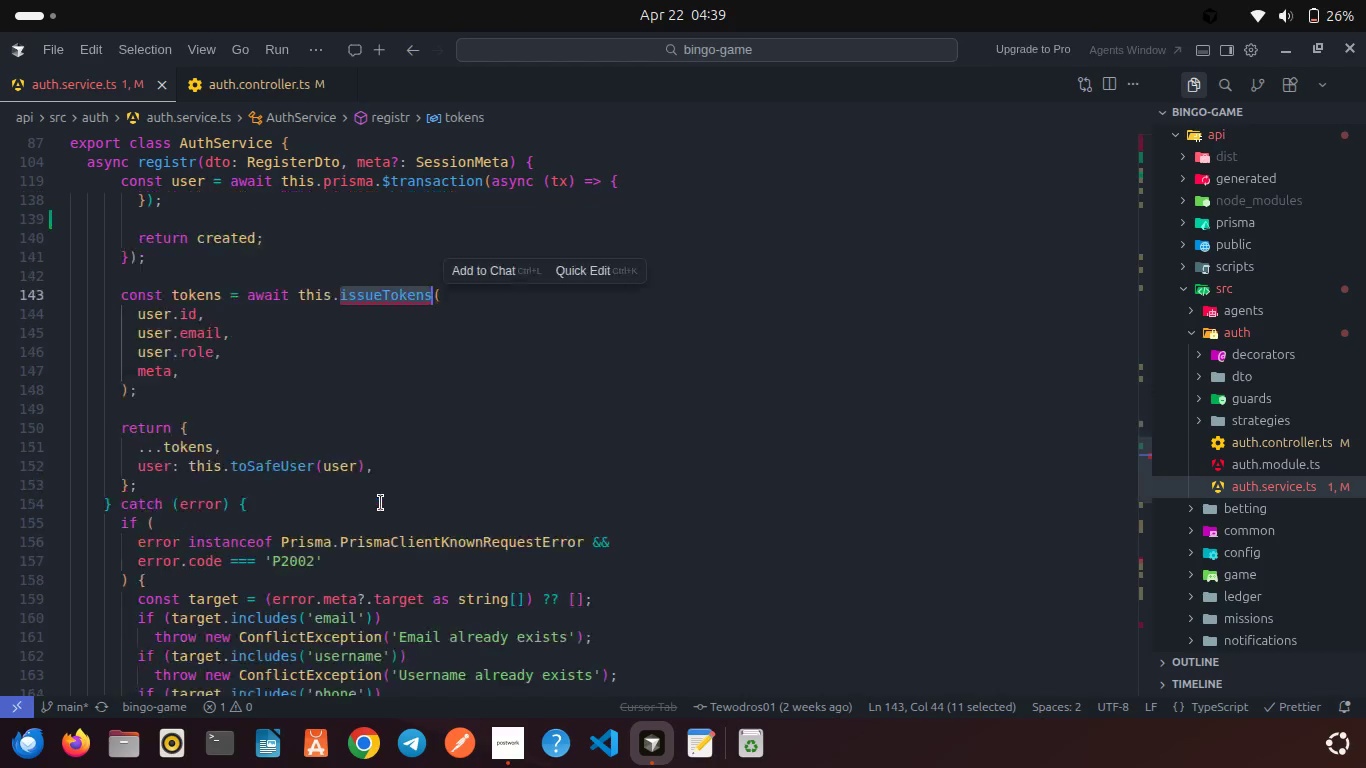 
scroll: coordinate [381, 503], scroll_direction: down, amount: 13.0
 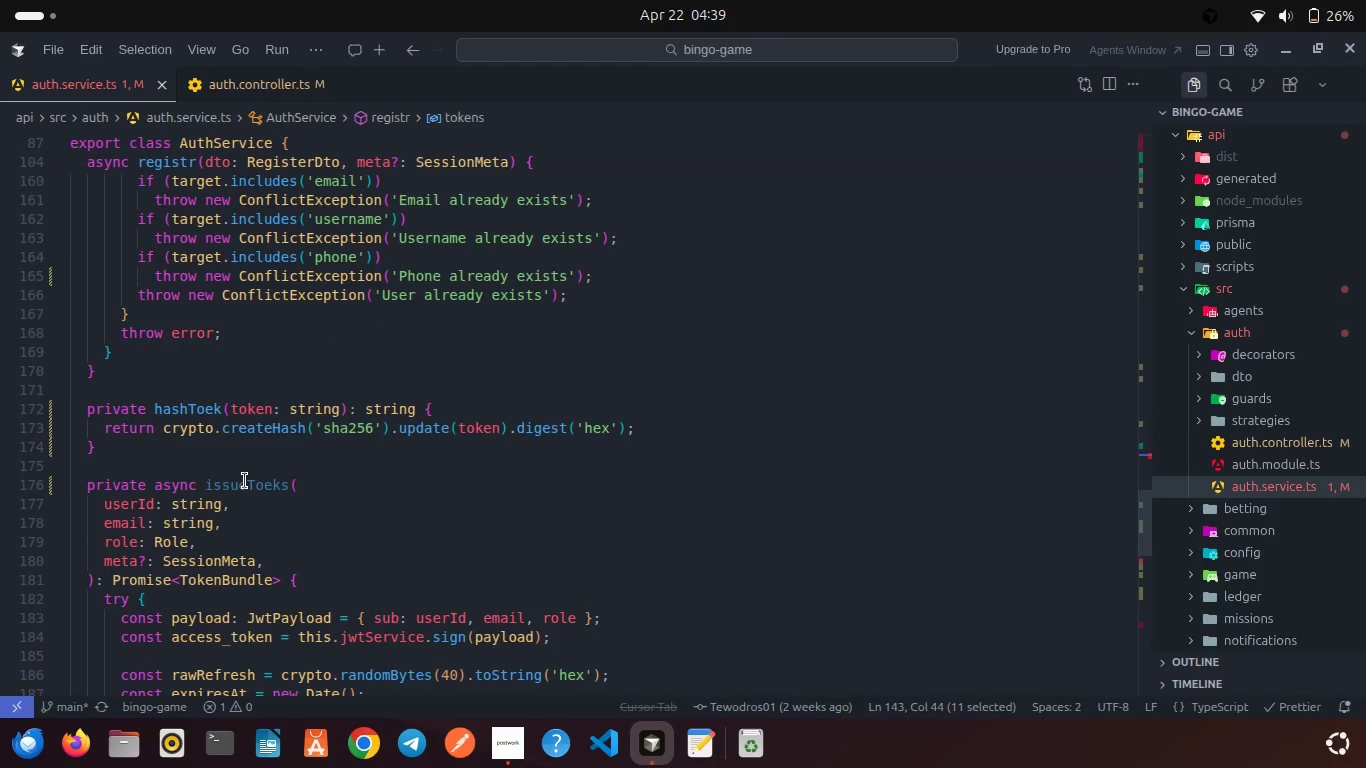 
left_click([245, 481])
 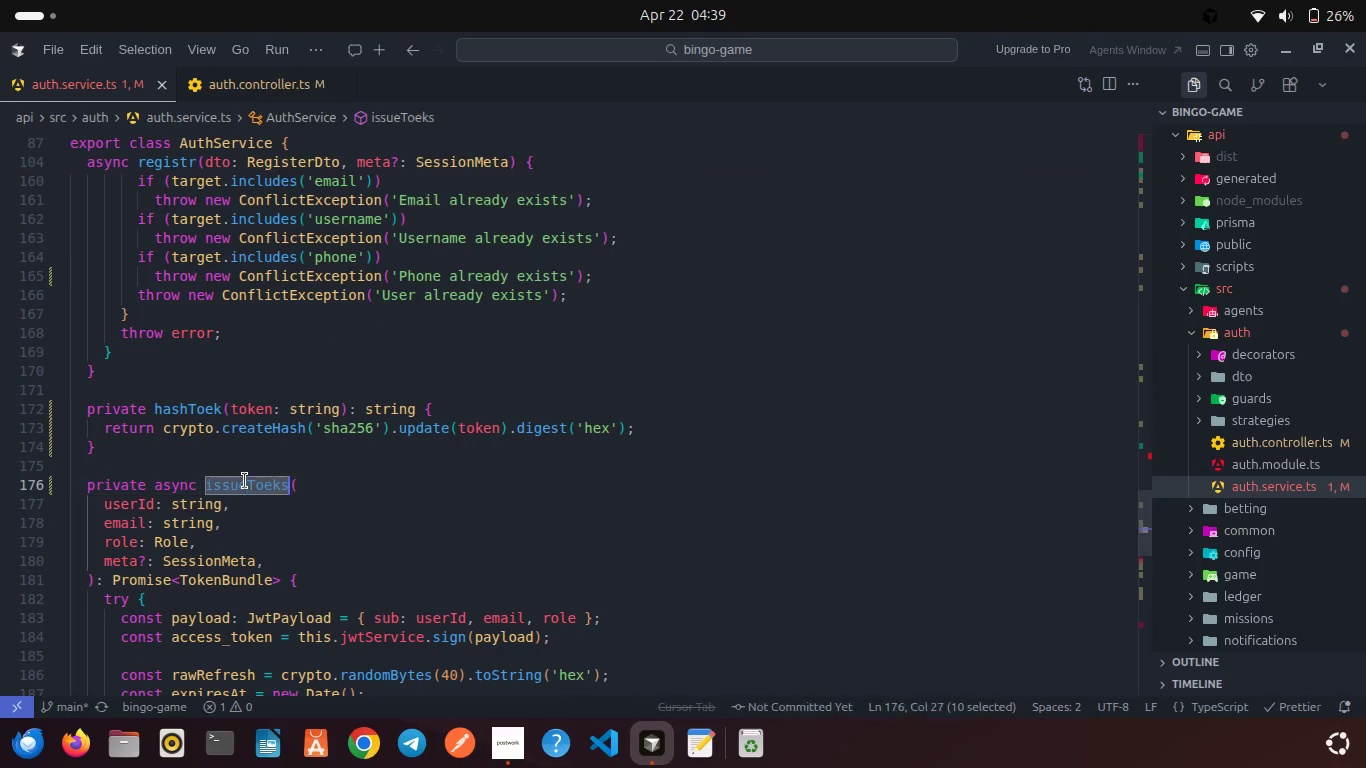 
left_click([245, 481])
 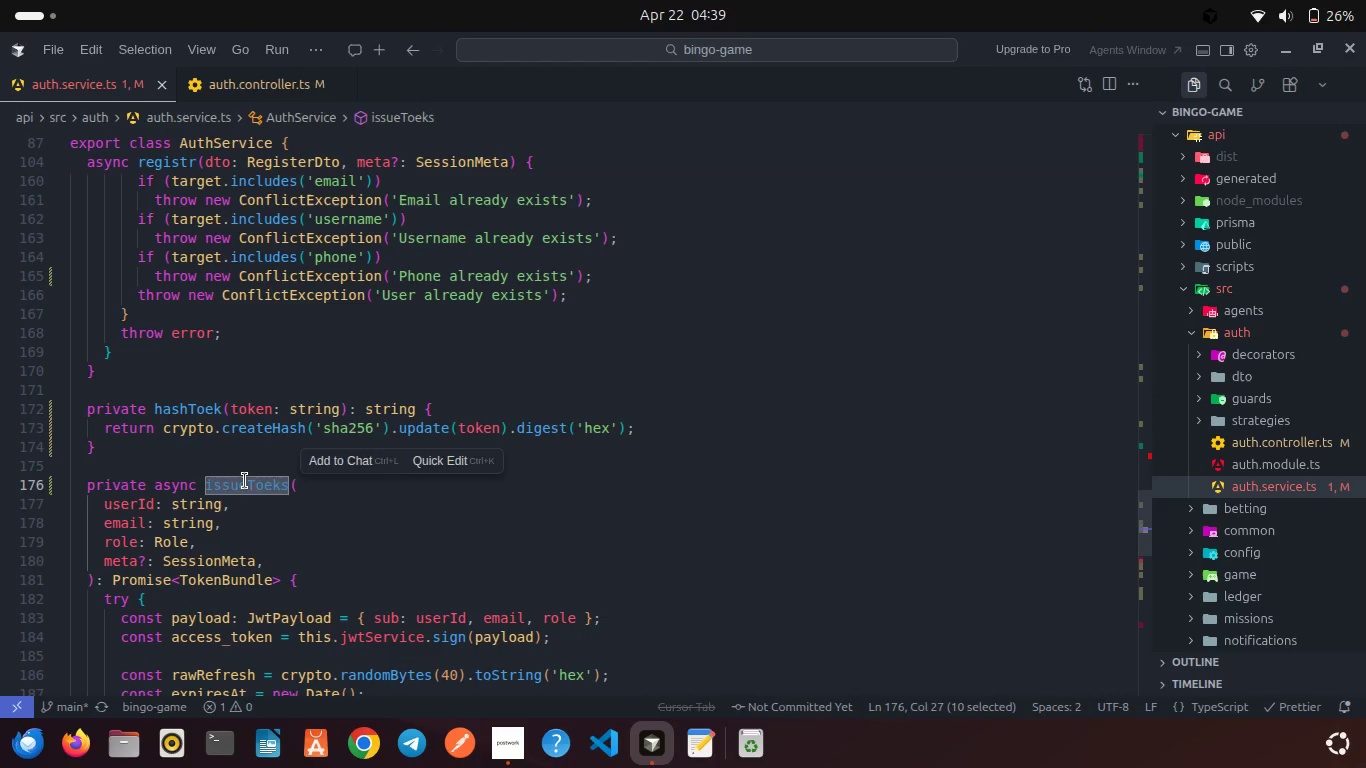 
type(issueToken)
 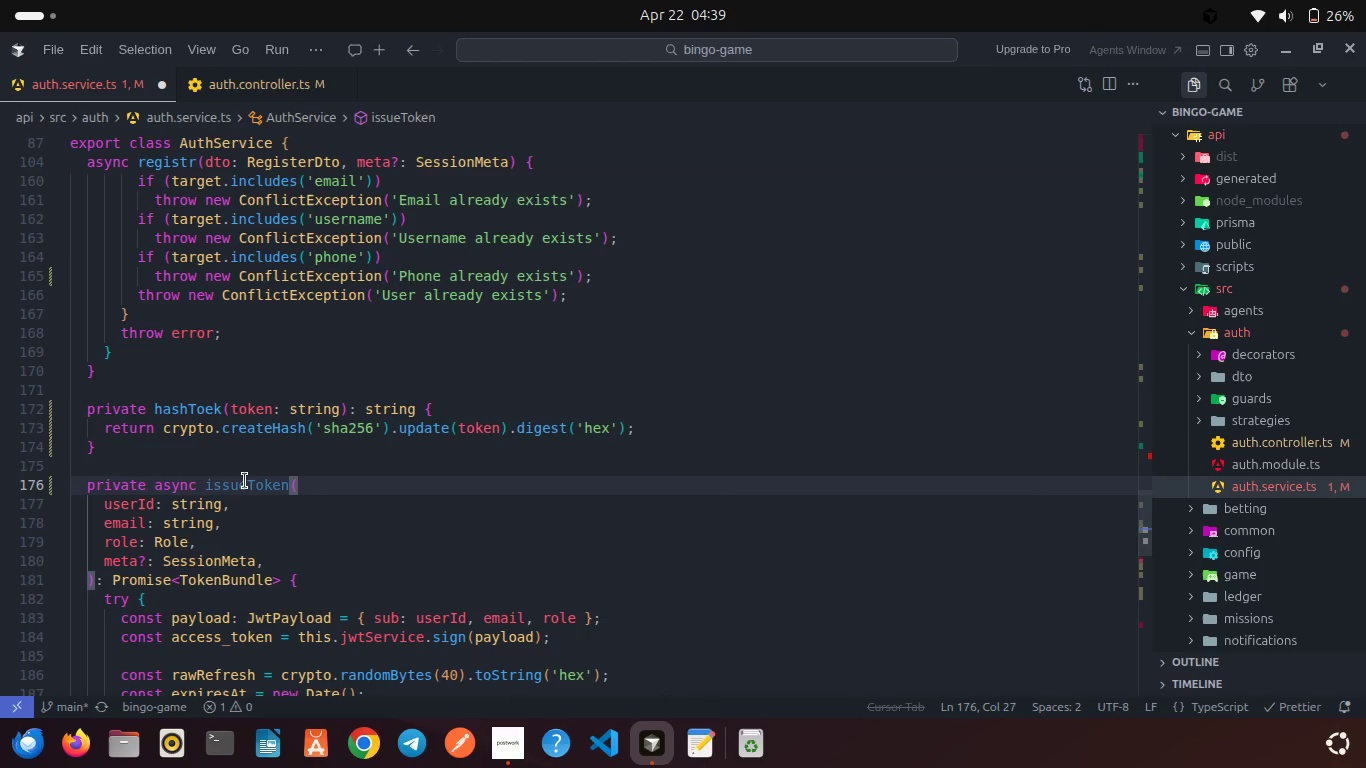 
wait(9.06)
 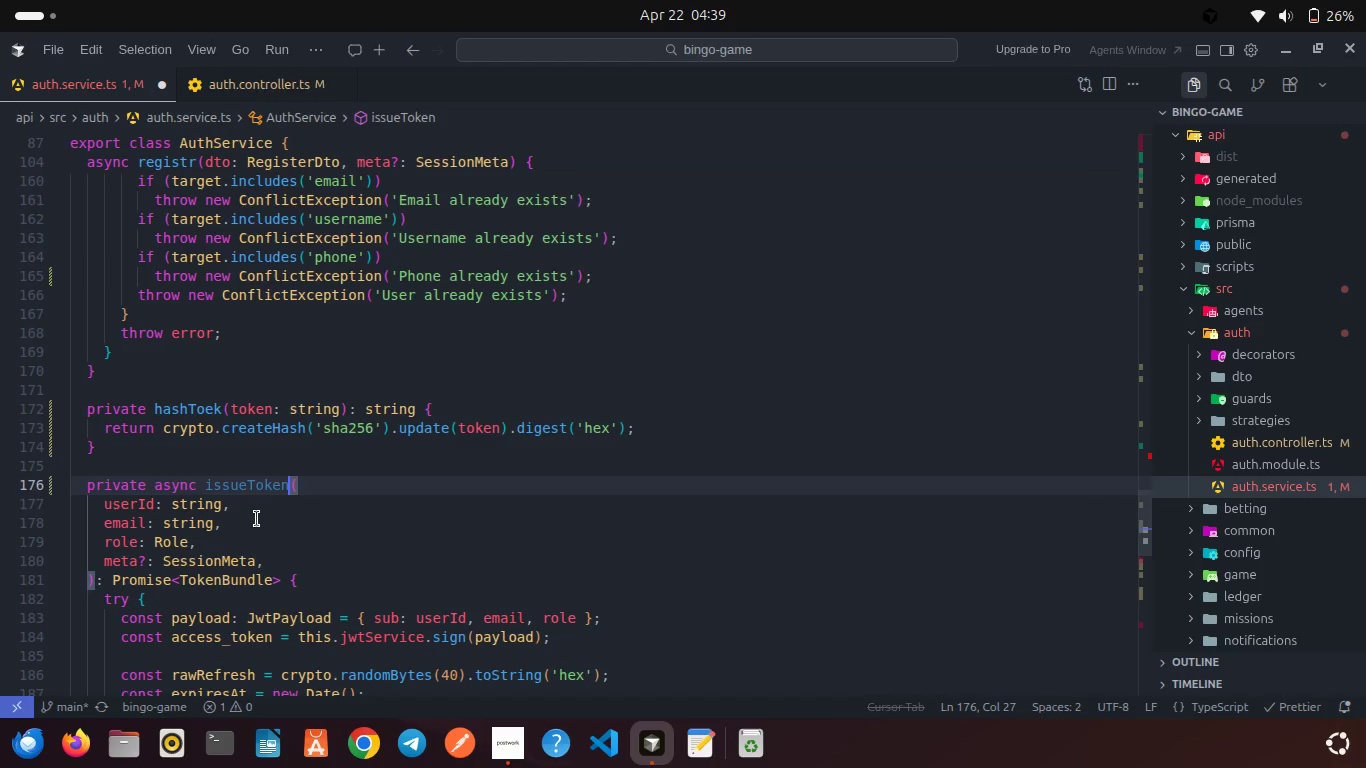 
key(S)
 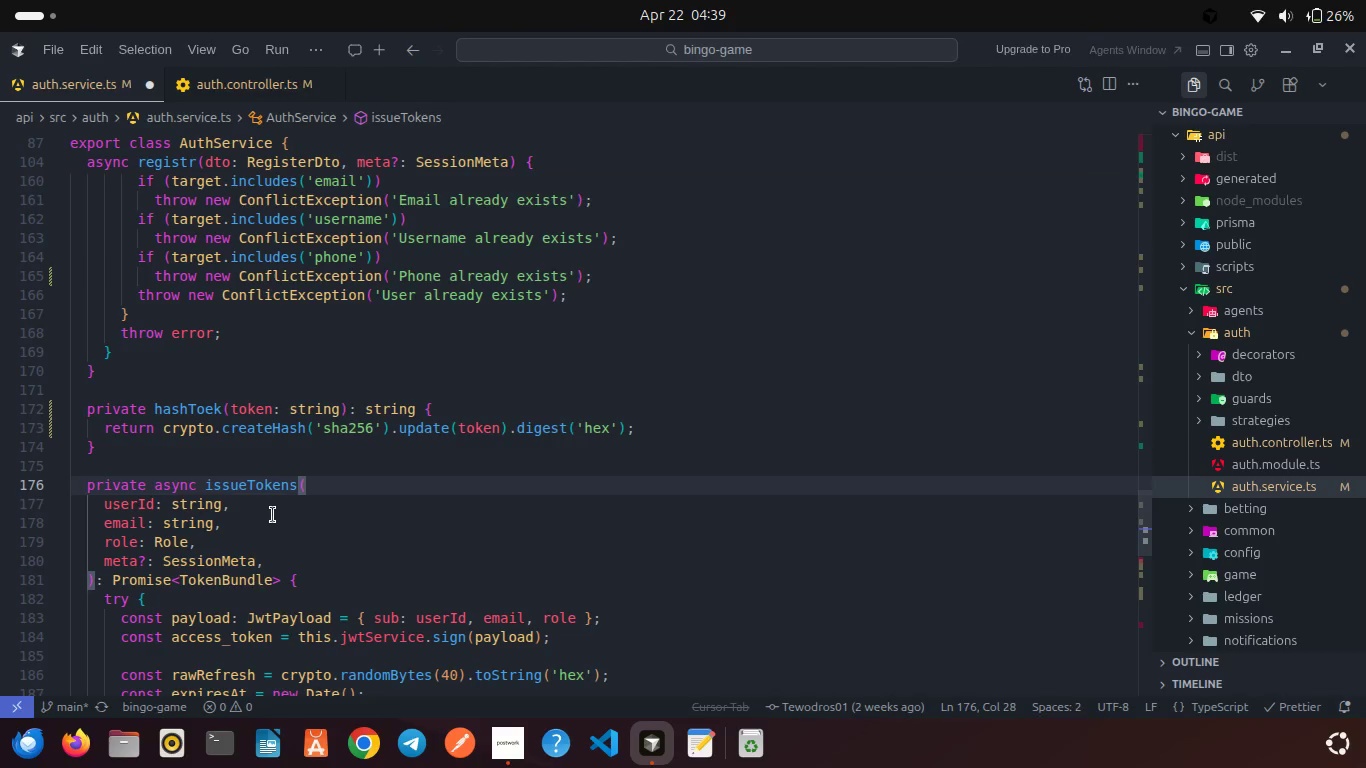 
key(Control+S)
 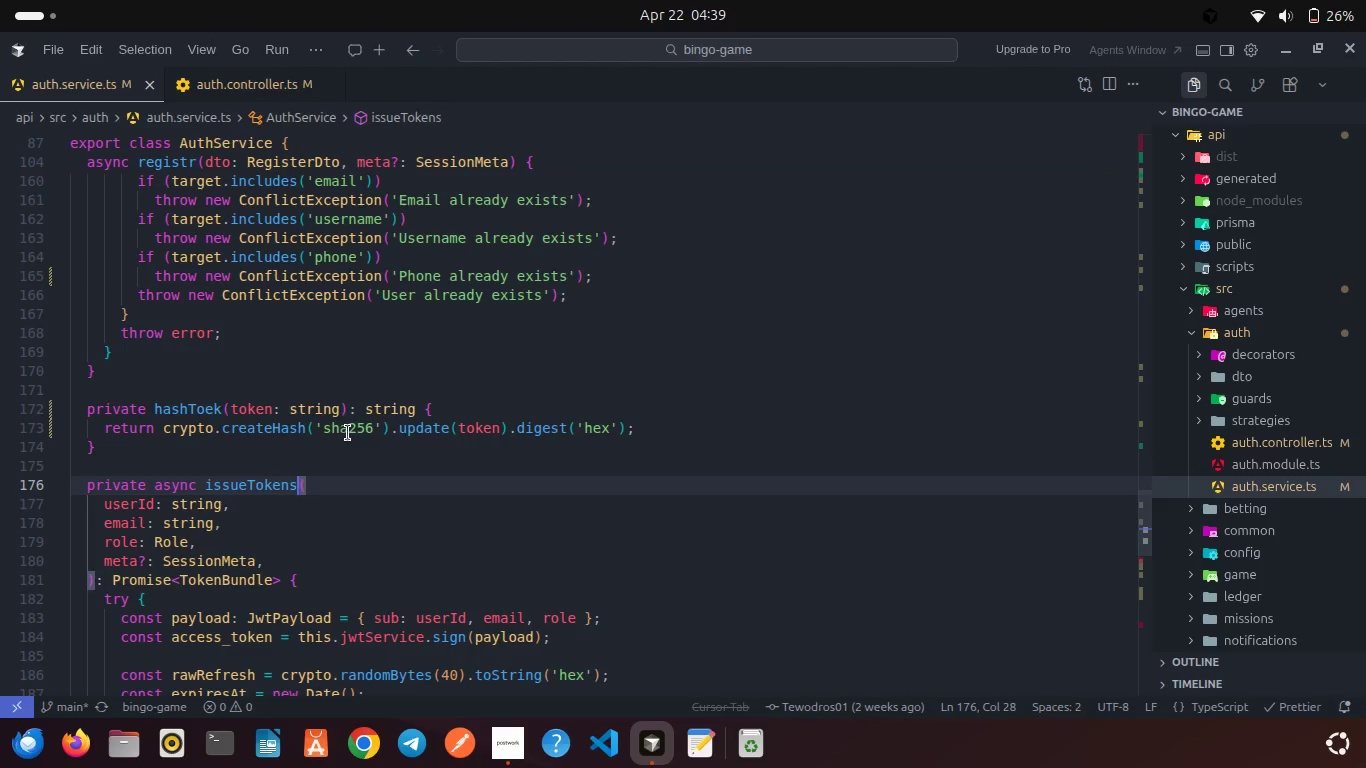 
scroll: coordinate [348, 433], scroll_direction: down, amount: 6.0
 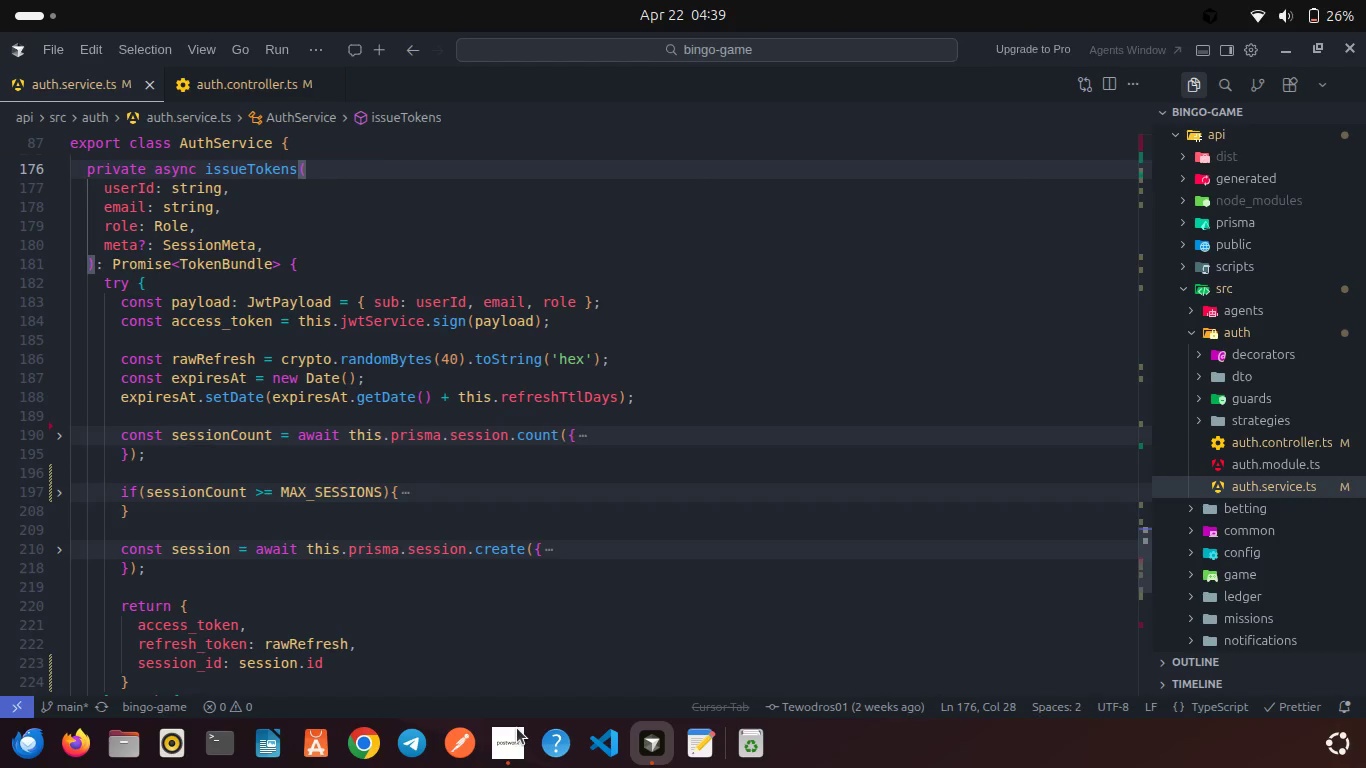 
left_click([526, 754])